 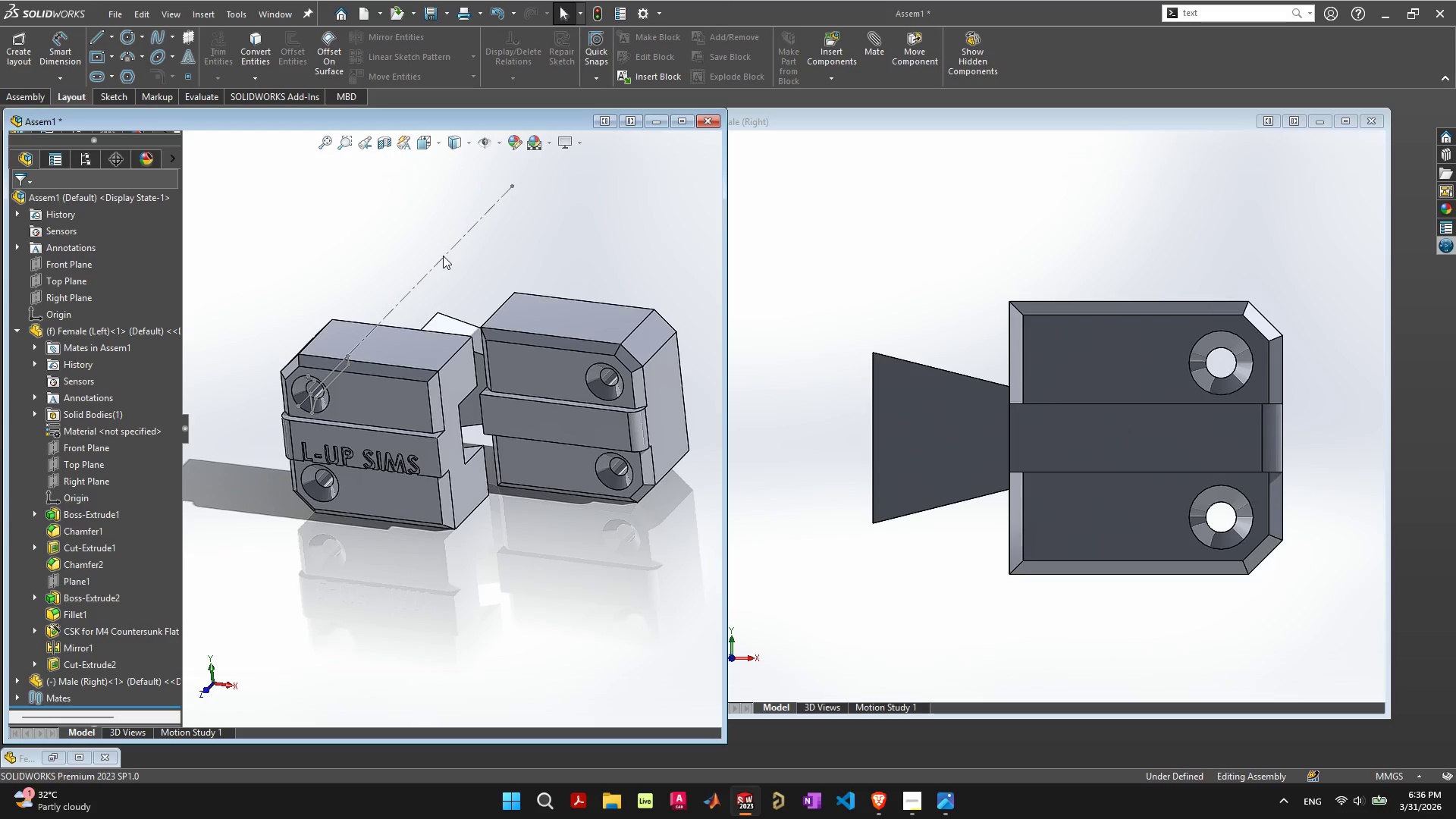 
scroll: coordinate [441, 320], scroll_direction: down, amount: 2.0
 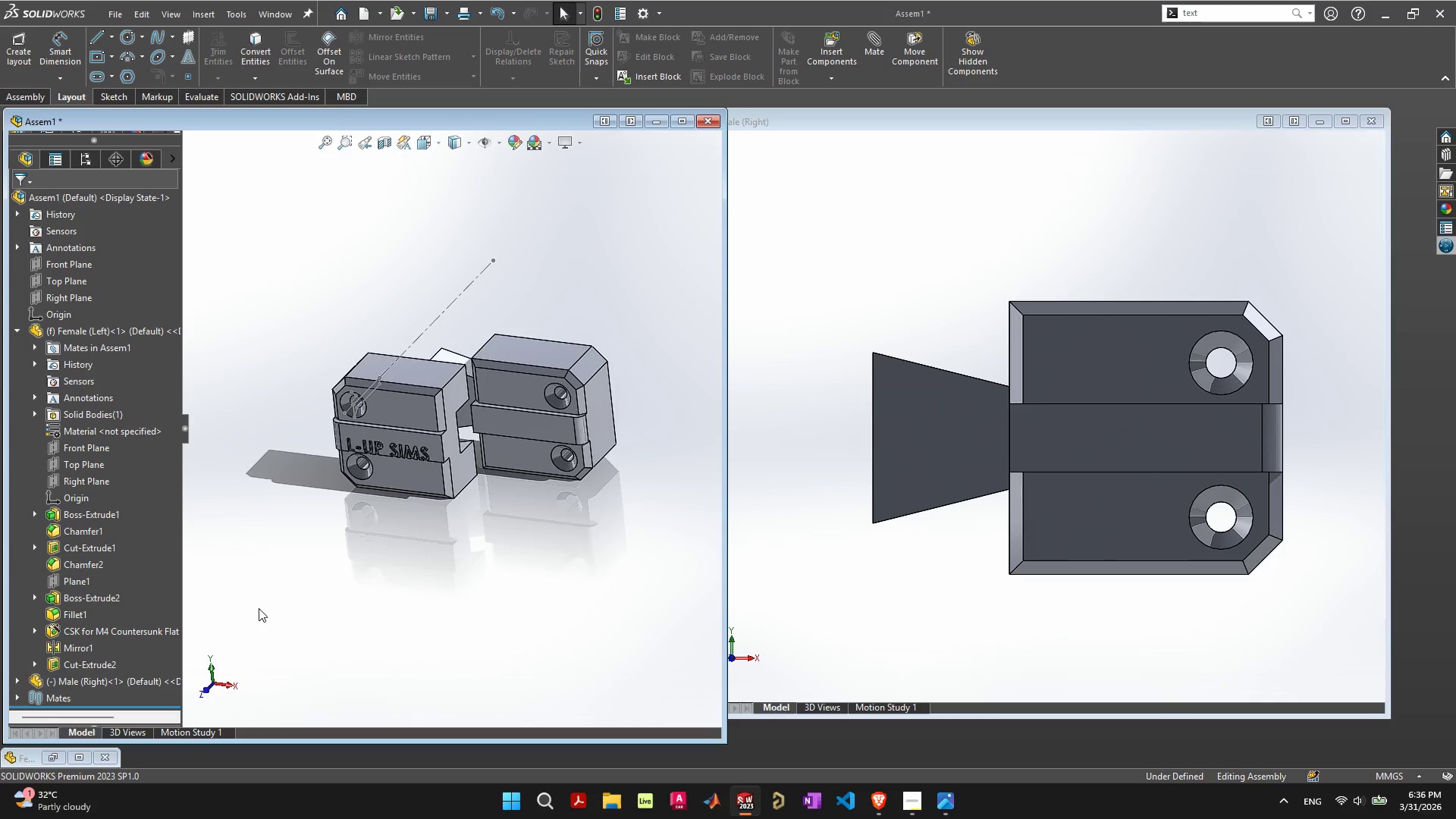 
left_click([259, 608])
 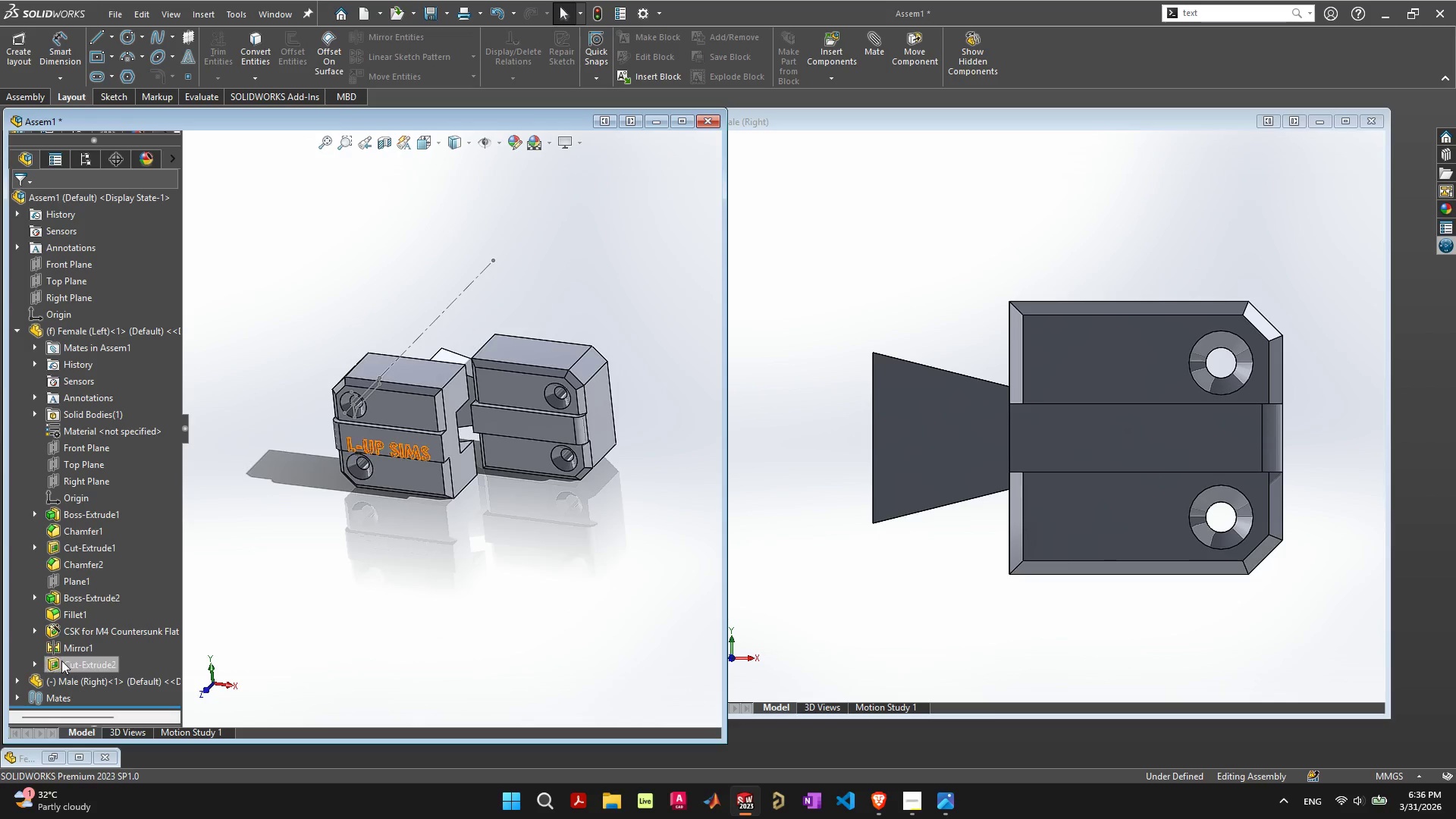 
scroll: coordinate [61, 655], scroll_direction: none, amount: 0.0
 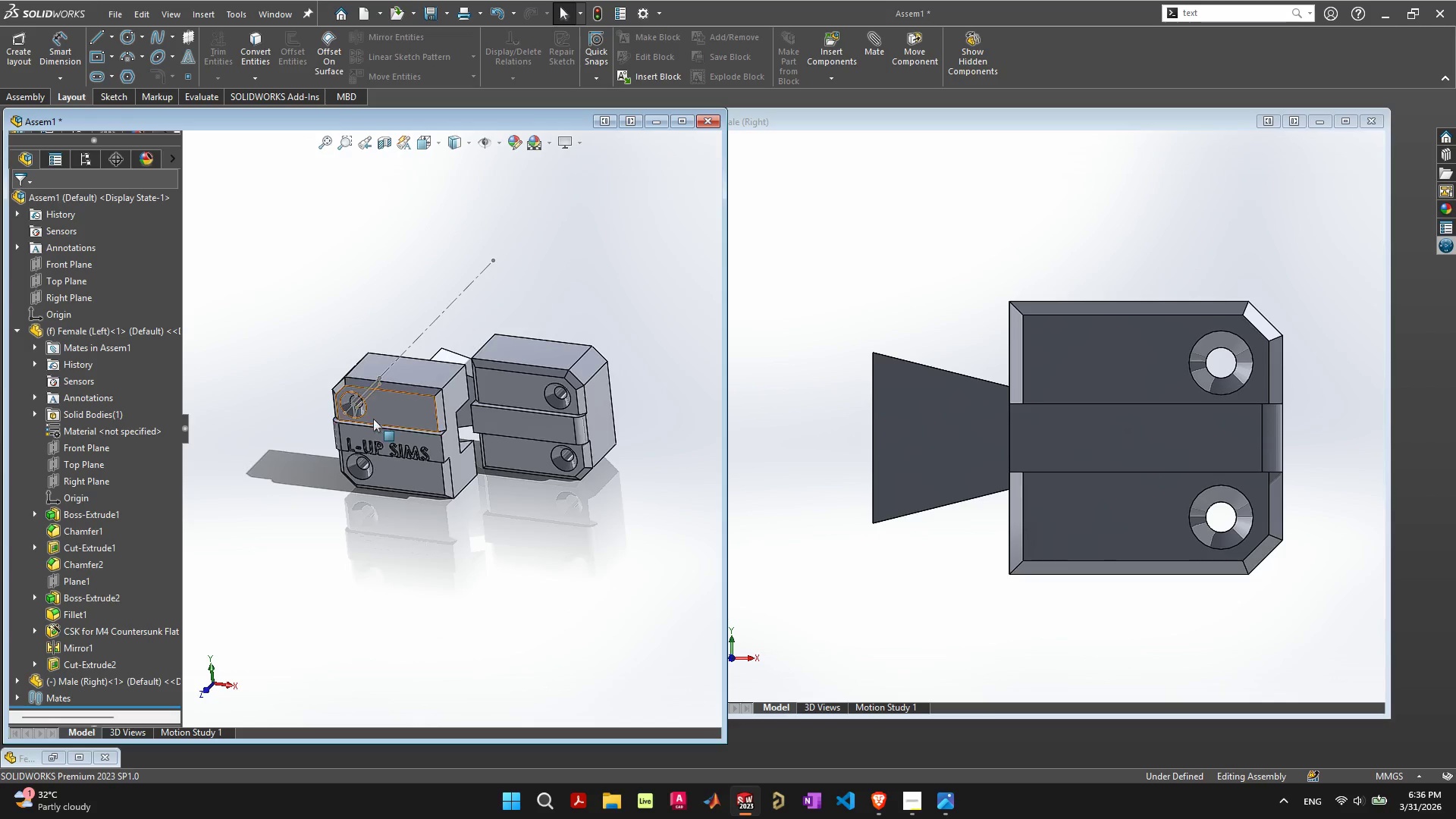 
left_click([510, 386])
 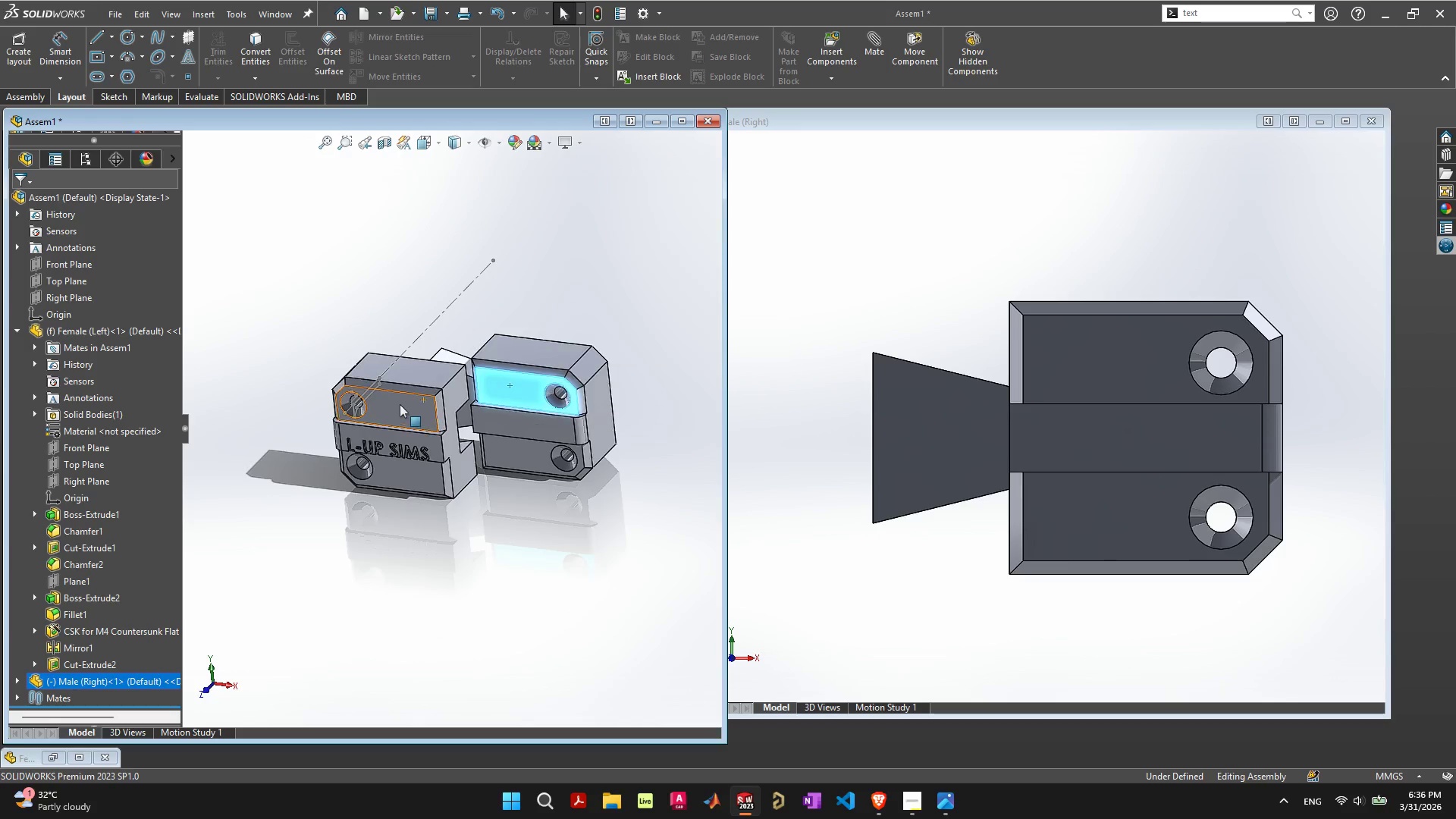 
left_click([407, 394])
 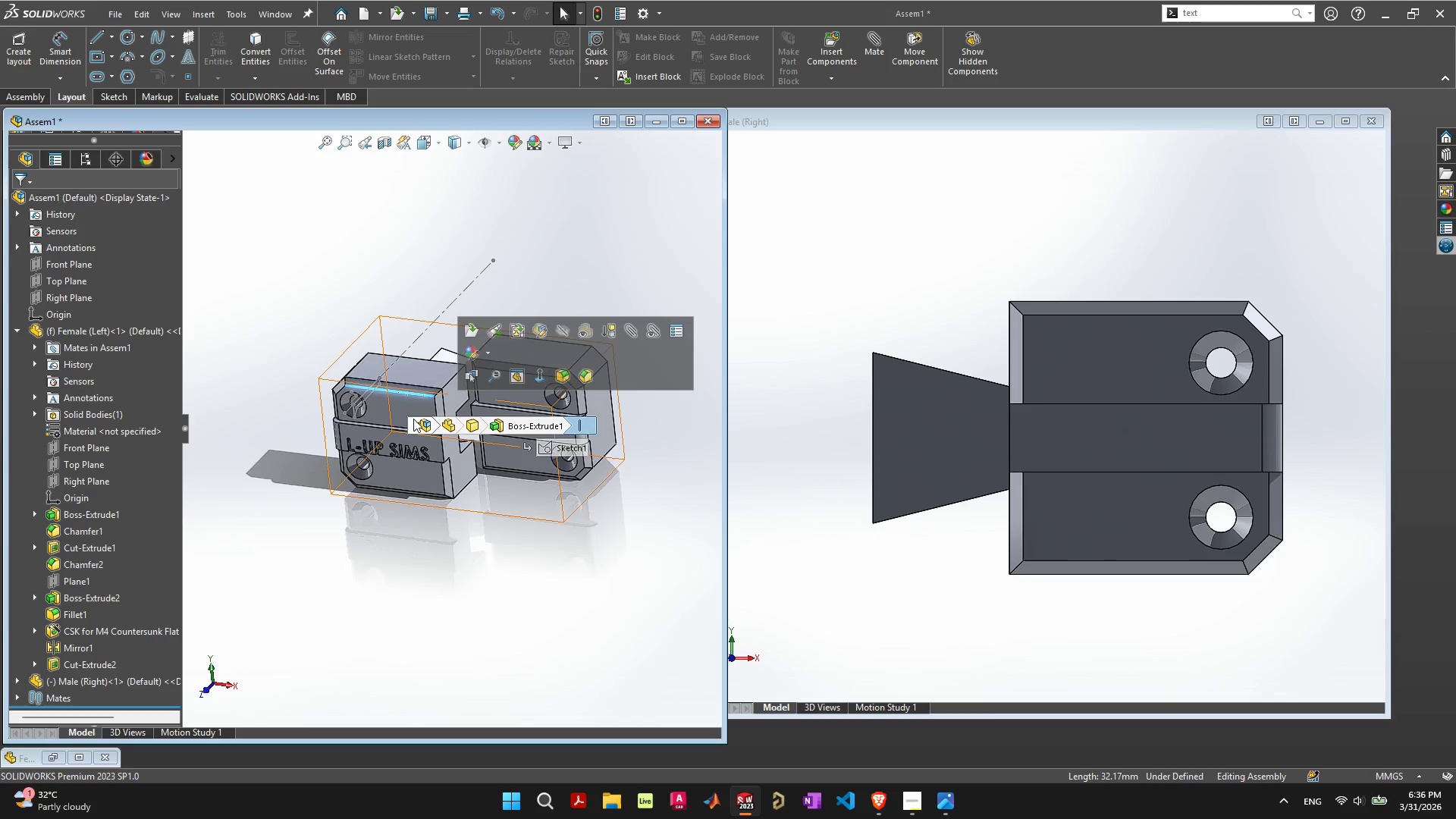 
scroll: coordinate [413, 419], scroll_direction: up, amount: 2.0
 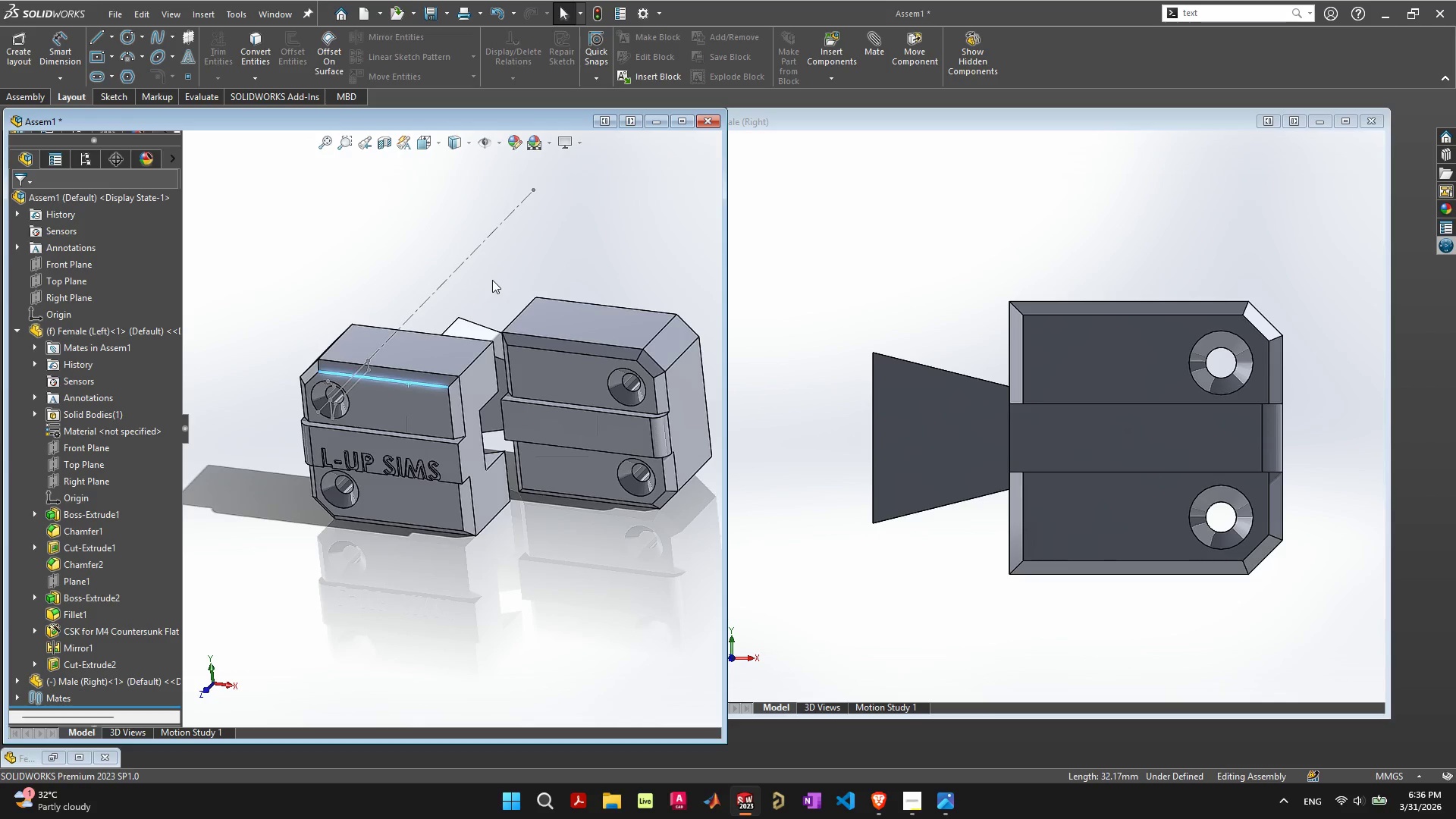 
left_click([472, 249])
 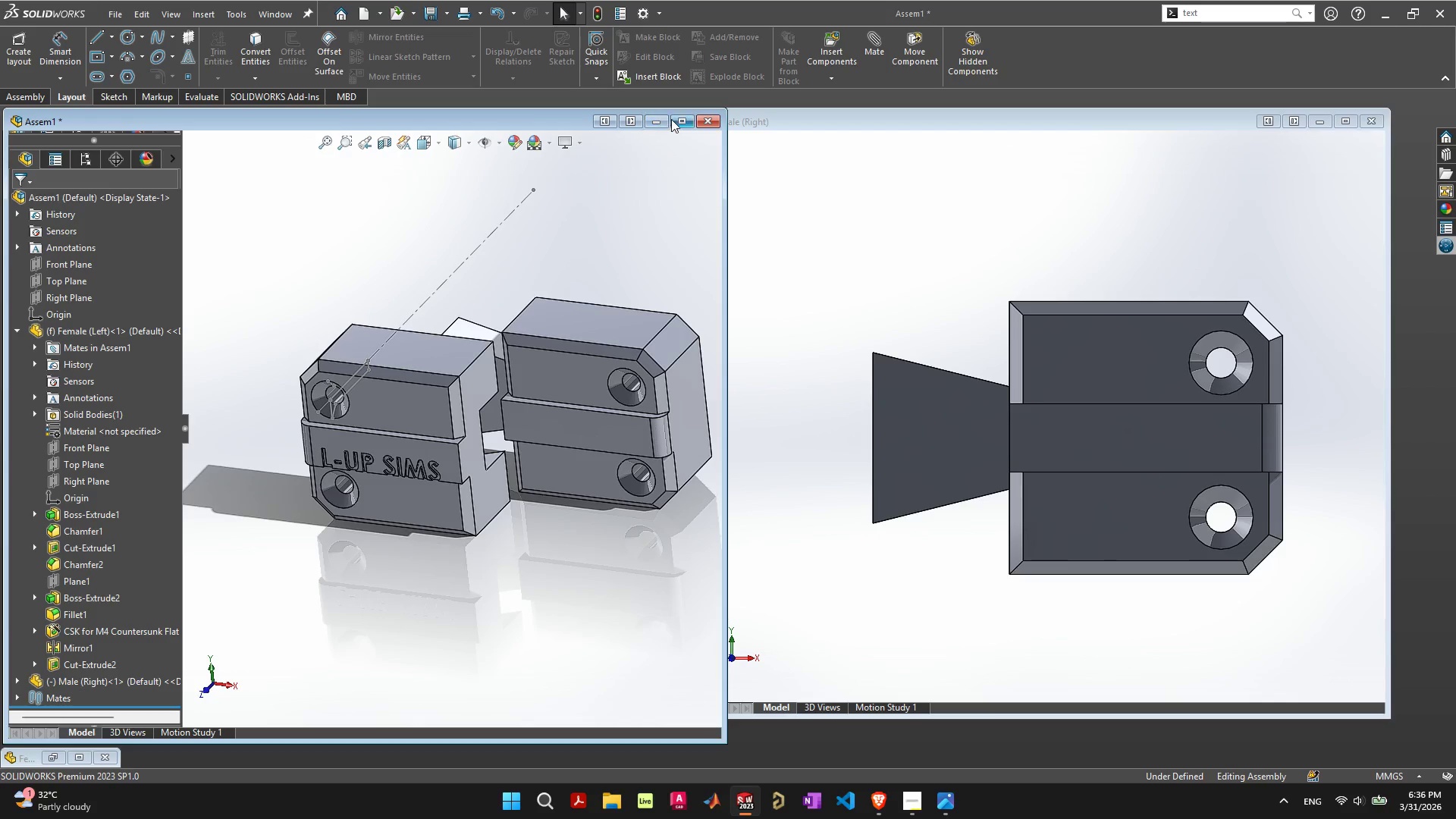 
left_click([676, 118])
 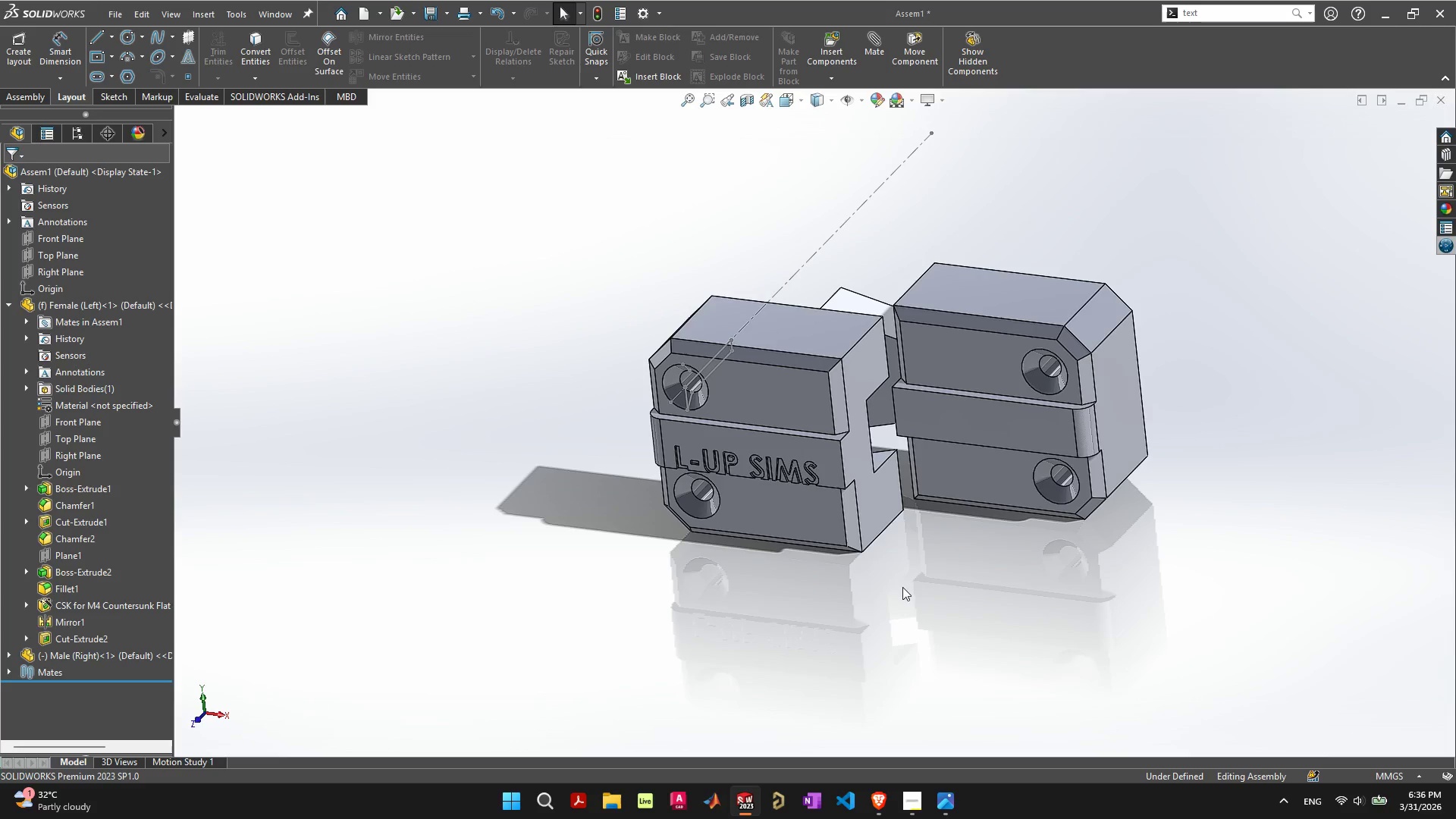 
left_click_drag(start_coordinate=[964, 349], to_coordinate=[978, 406])
 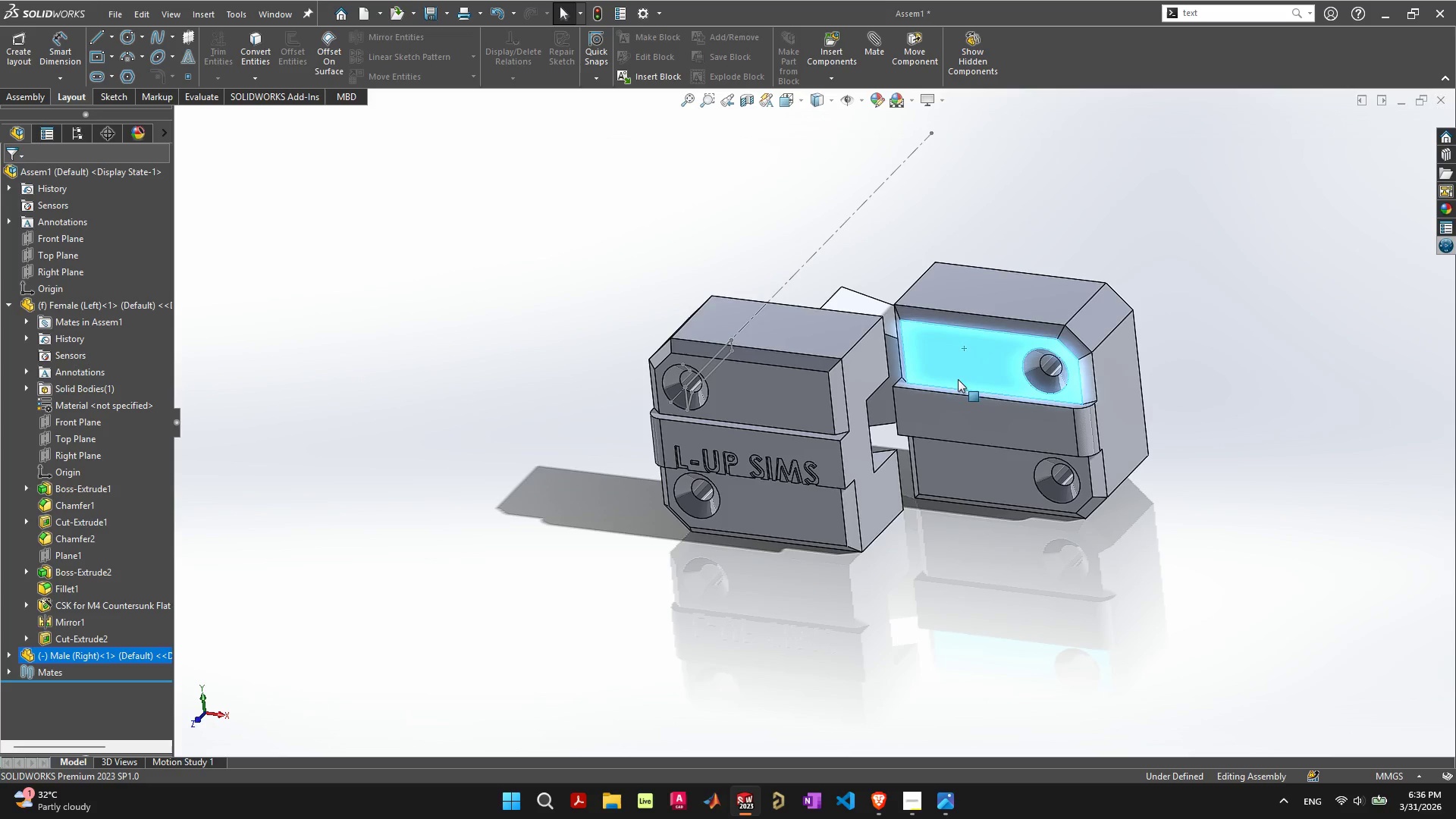 
left_click_drag(start_coordinate=[958, 357], to_coordinate=[1013, 268])
 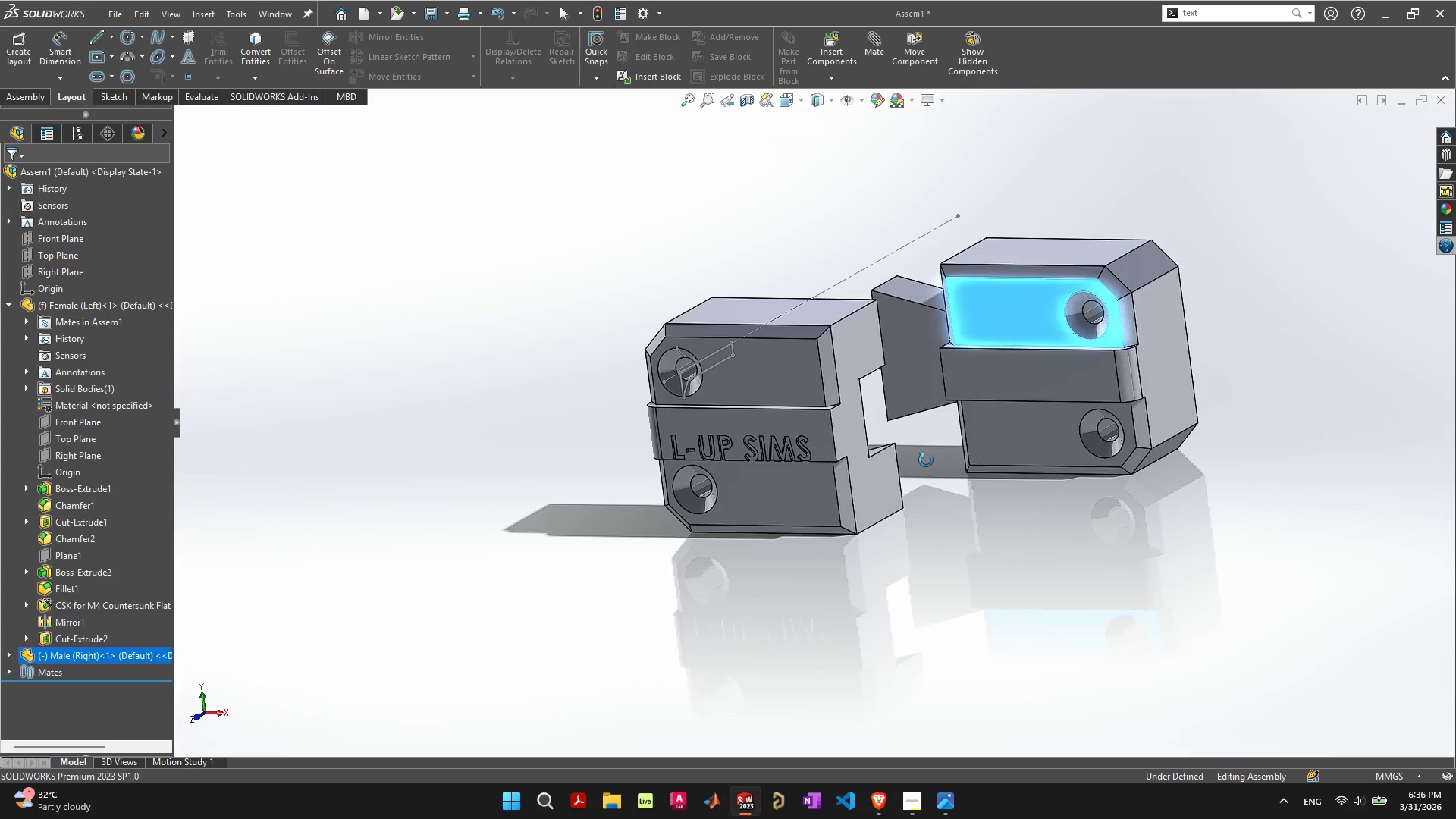 
left_click([915, 375])
 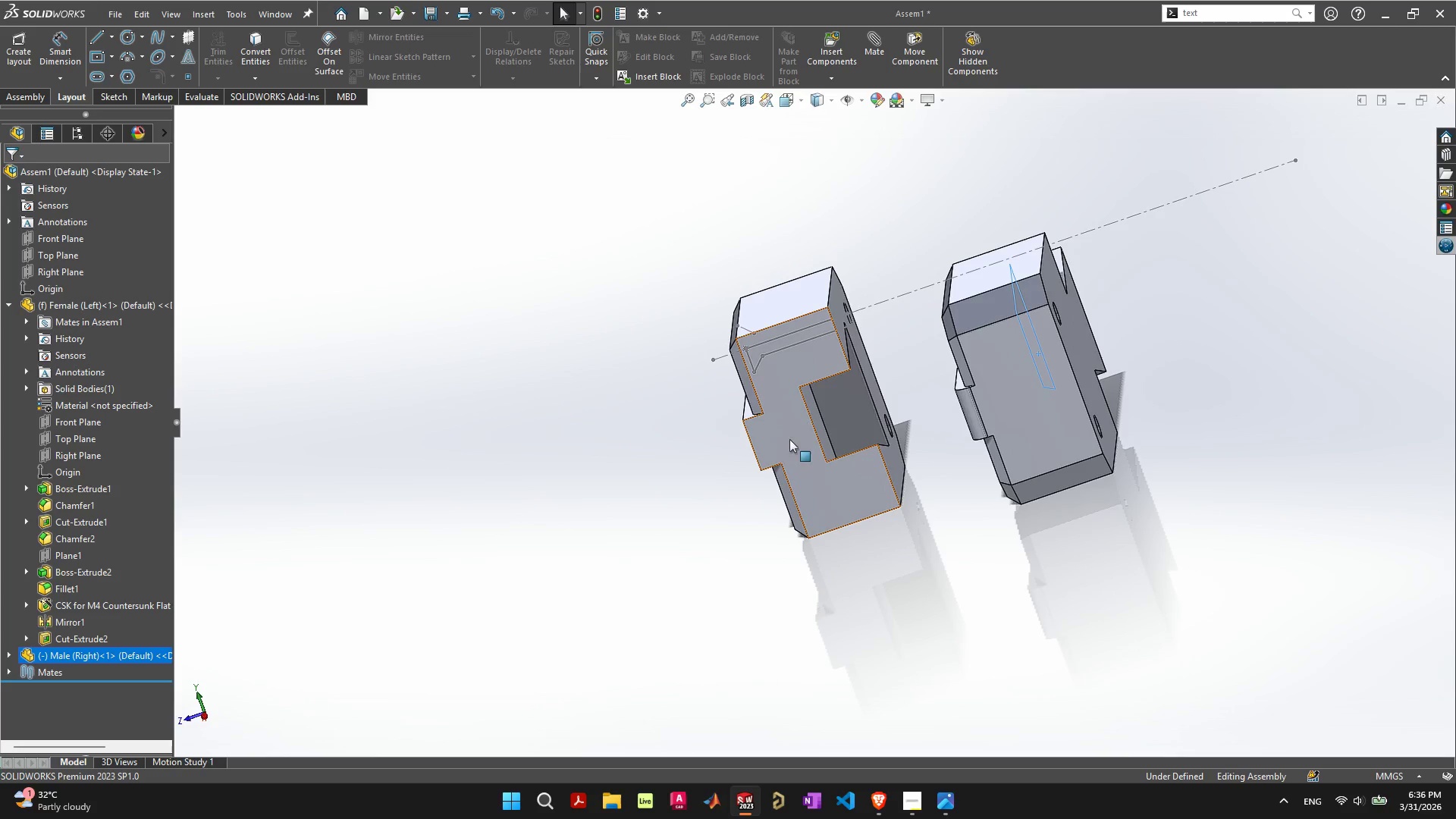 
scroll: coordinate [941, 402], scroll_direction: up, amount: 5.0
 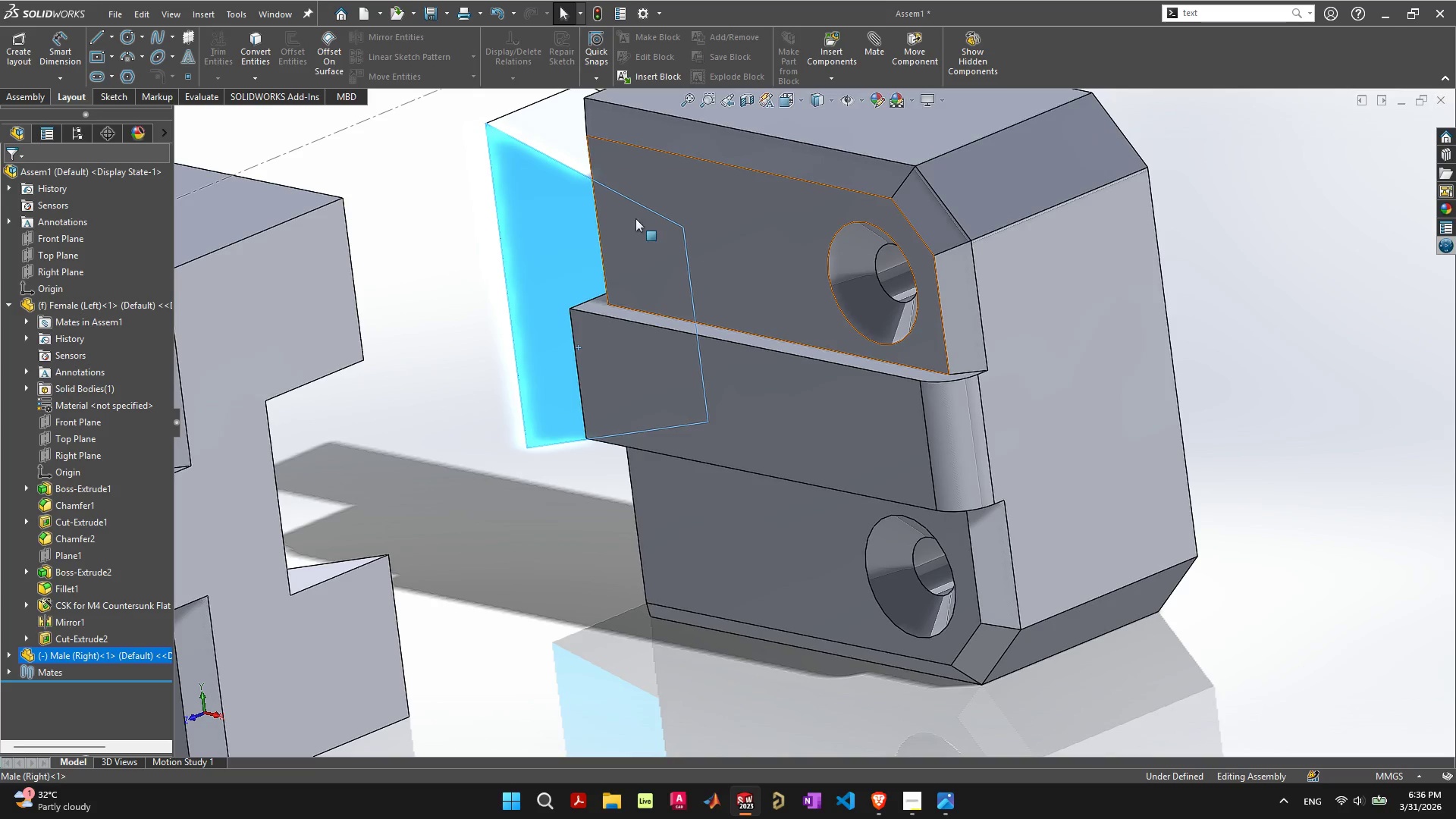 
right_click([554, 206])
 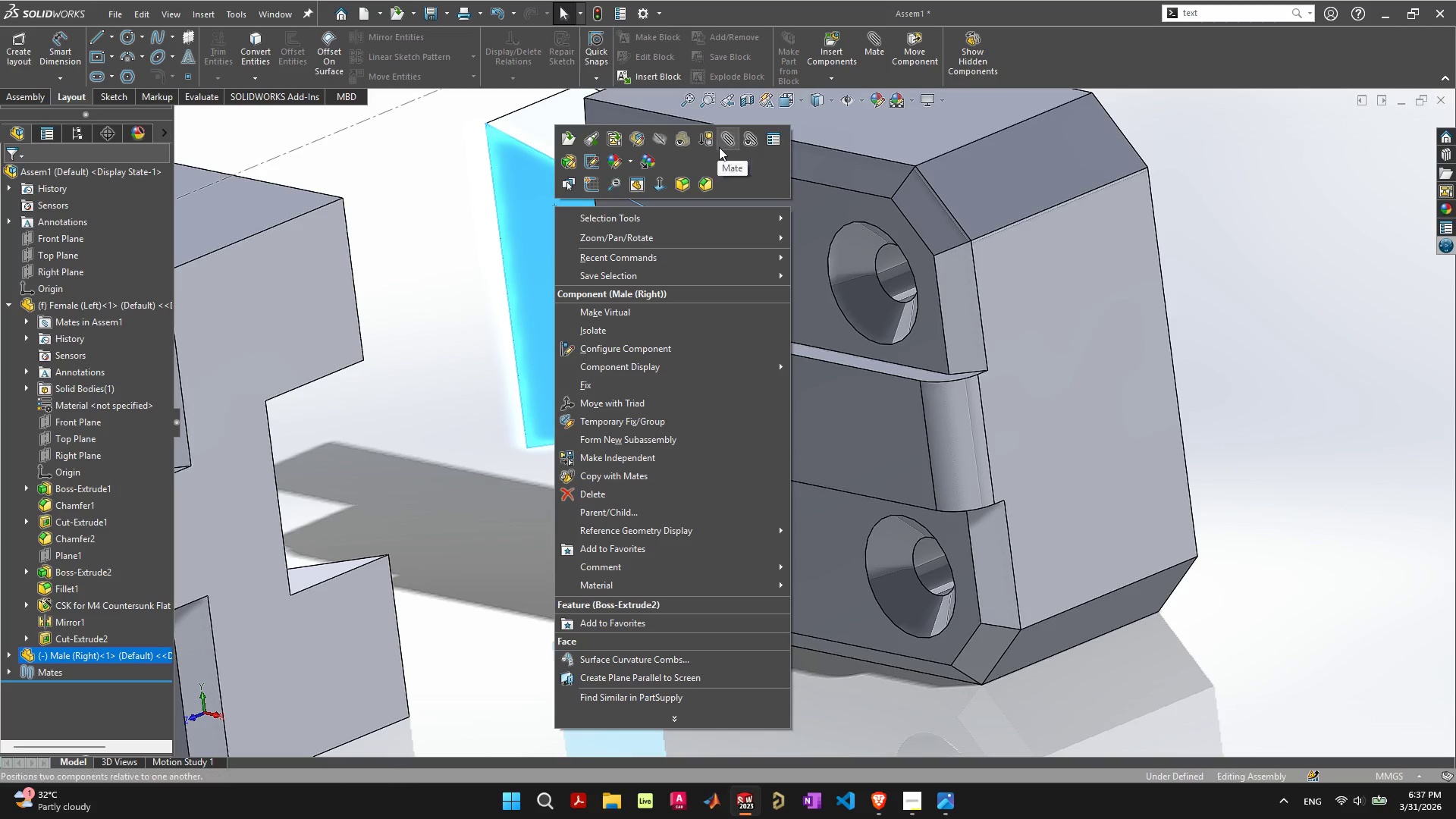 
wait(9.47)
 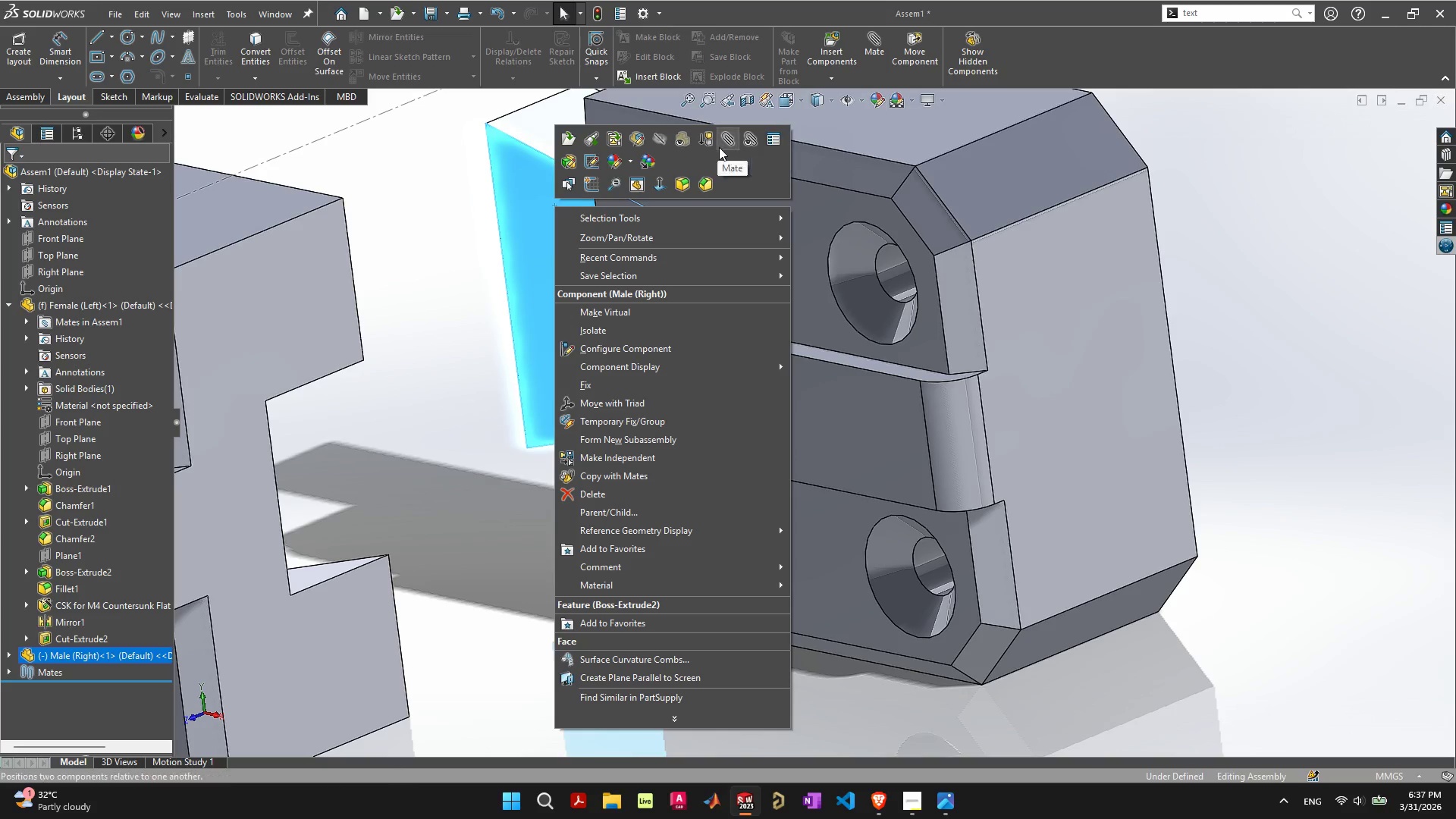 
mouse_move([692, 356])
 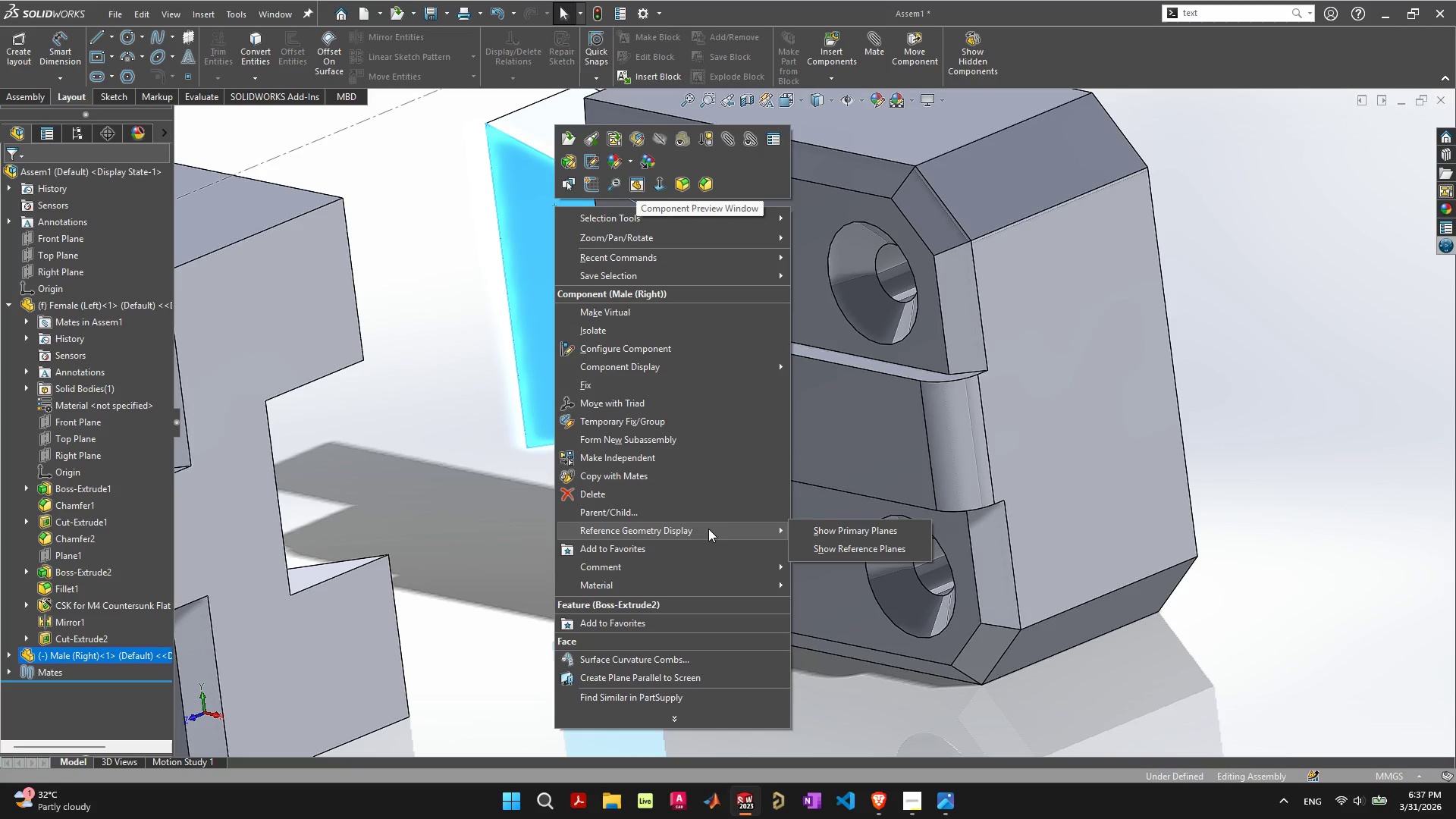 
wait(7.33)
 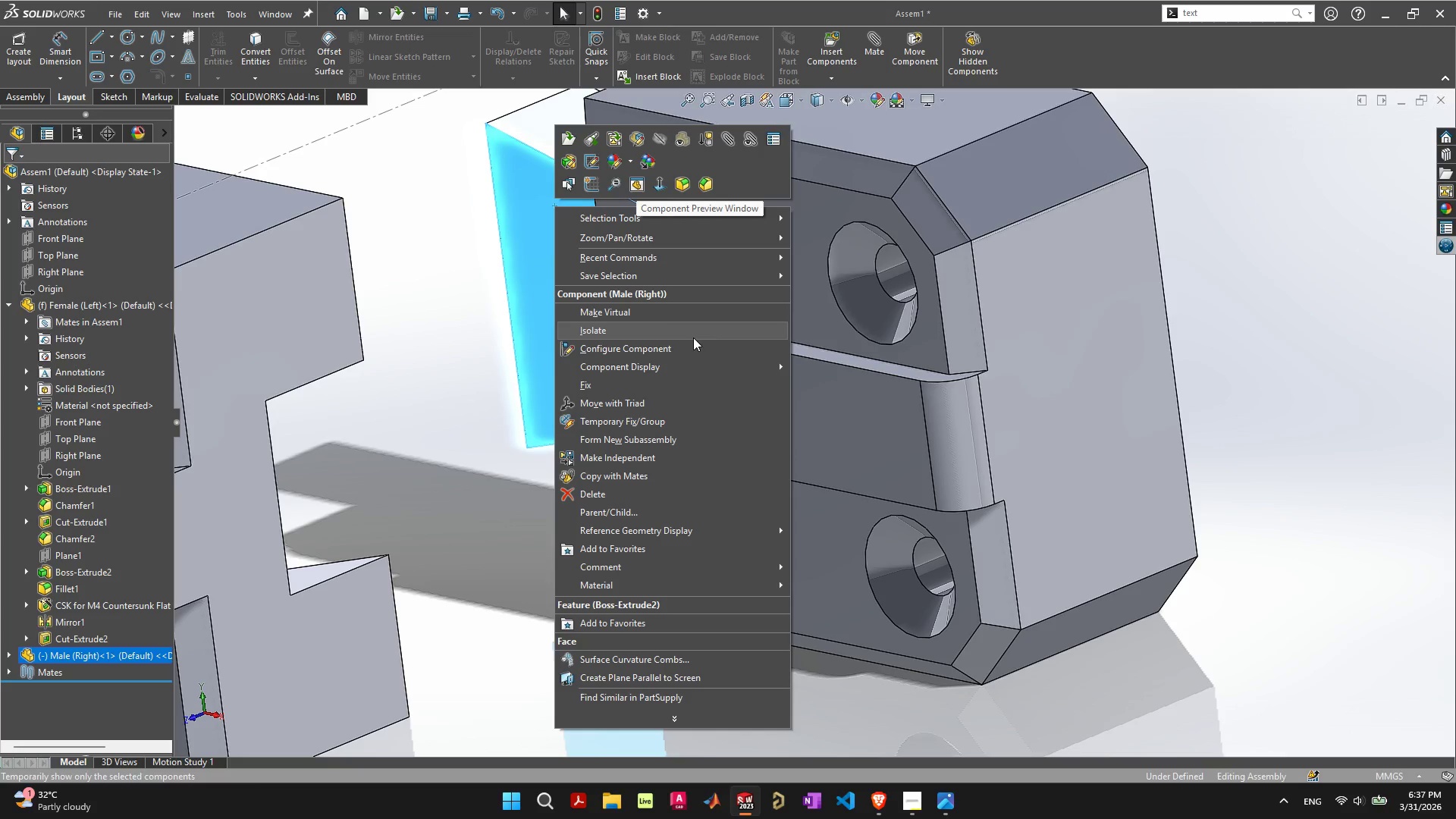 
scroll: coordinate [708, 529], scroll_direction: down, amount: 3.0
 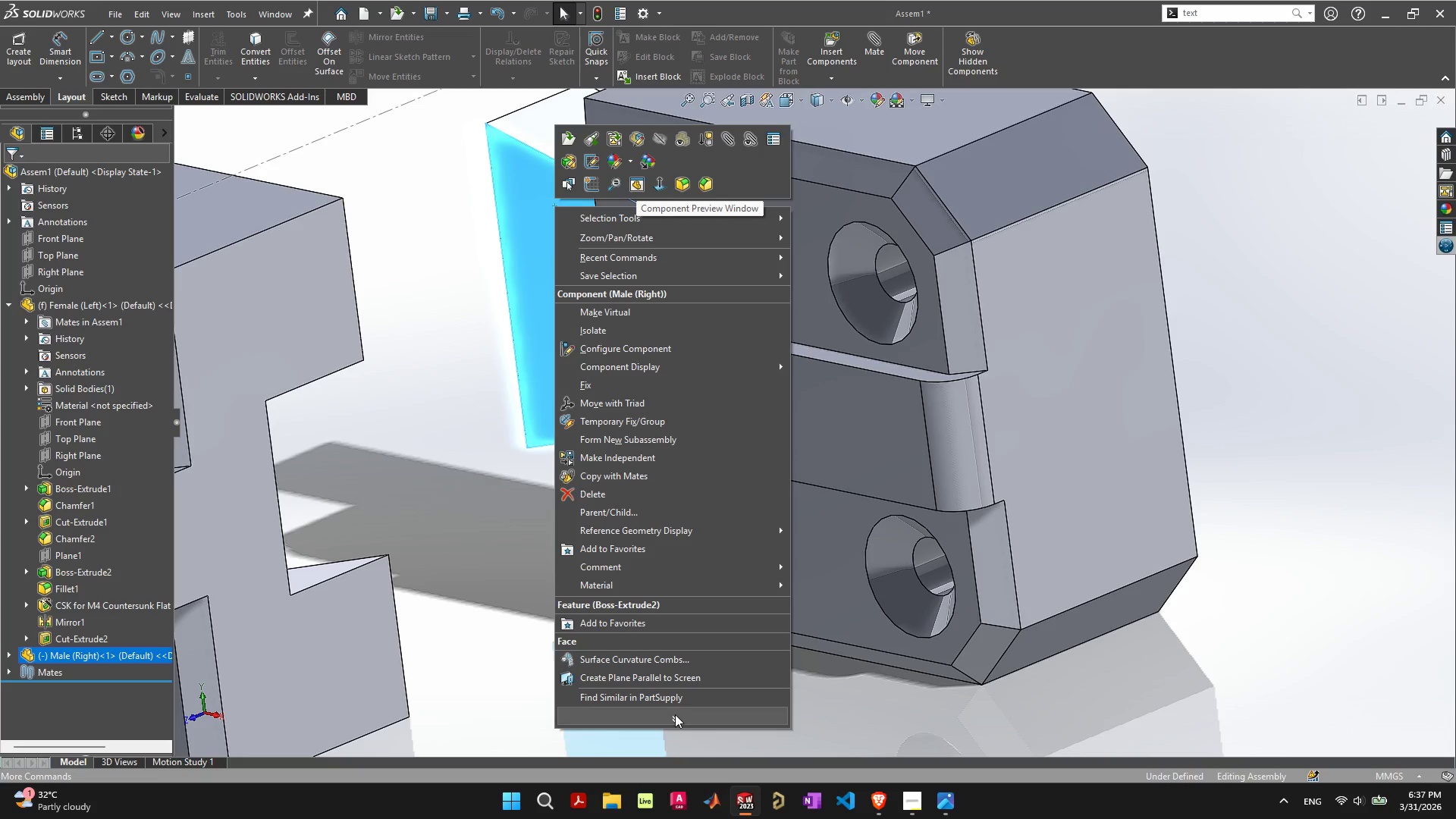 
left_click([675, 714])
 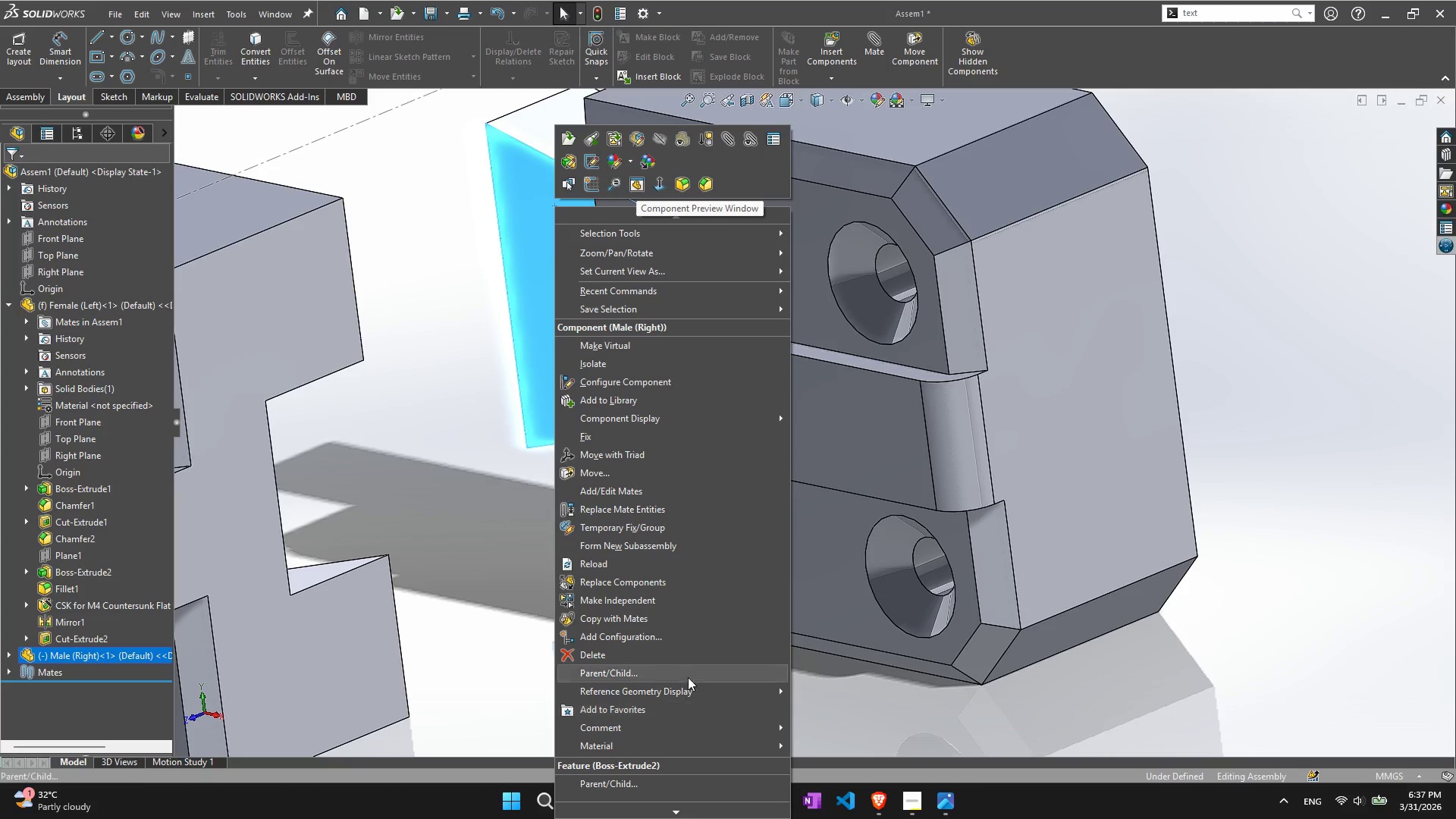 
scroll: coordinate [686, 635], scroll_direction: down, amount: 9.0
 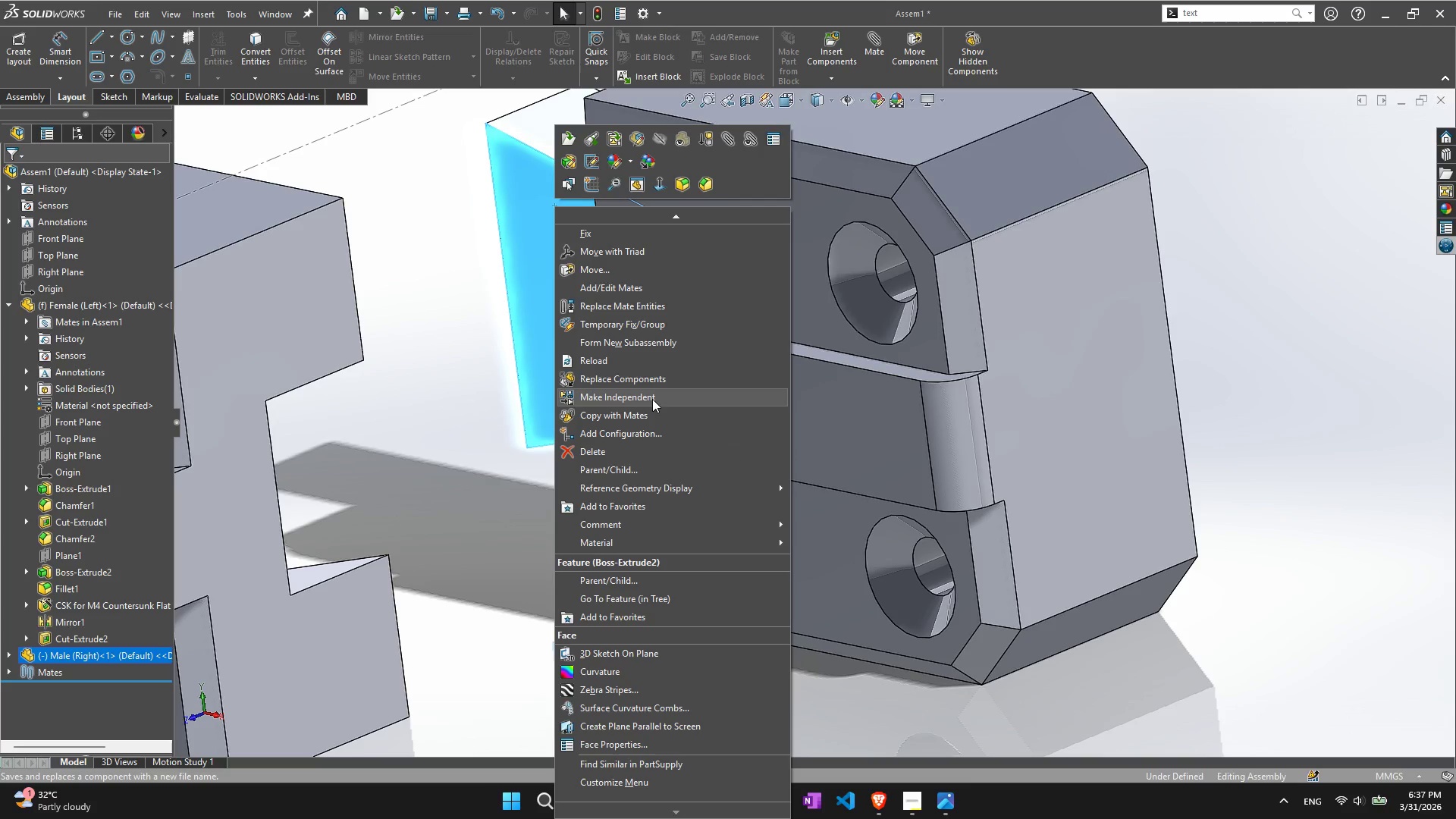 
wait(18.44)
 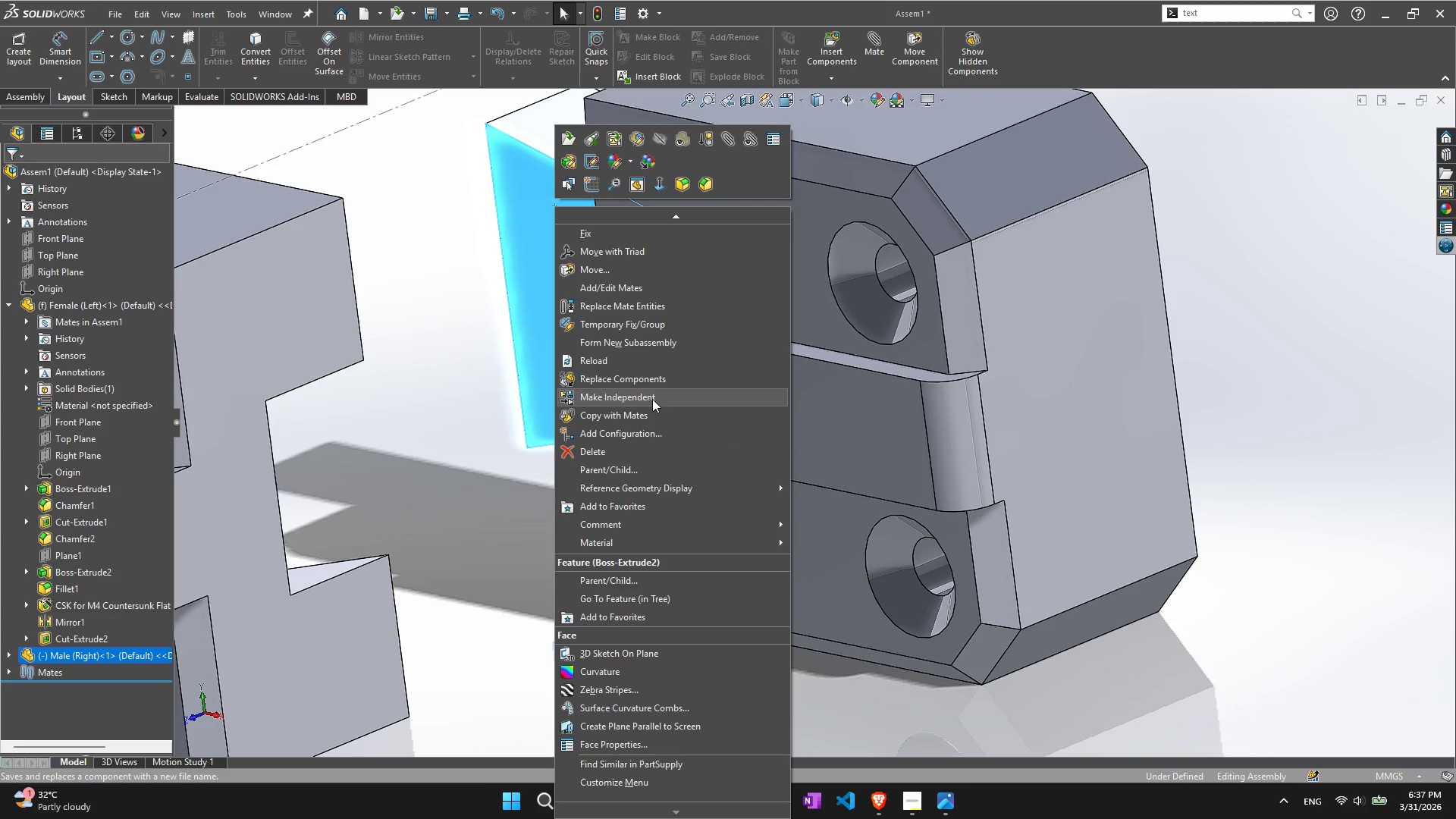 
left_click([527, 282])
 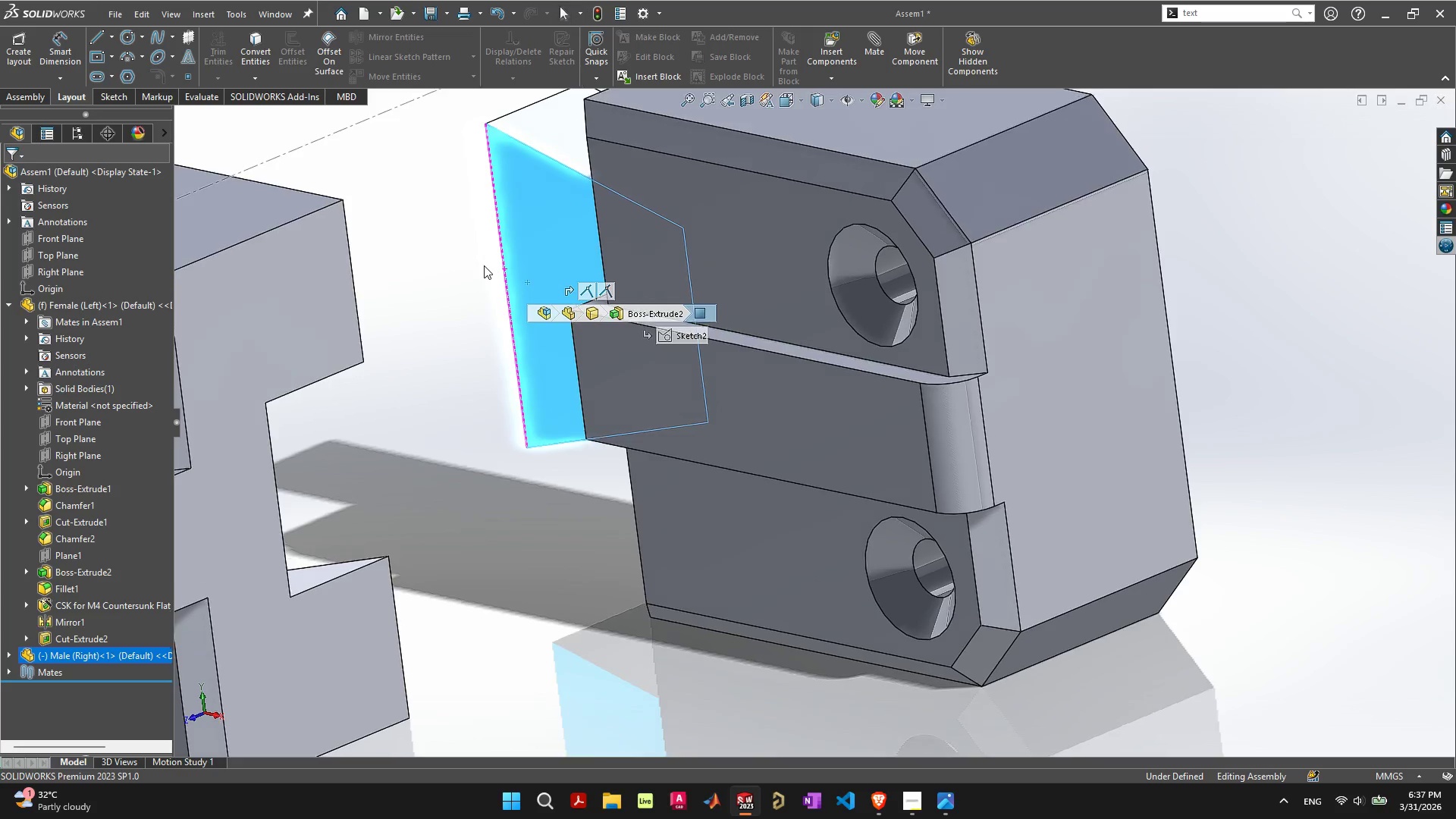 
scroll: coordinate [413, 315], scroll_direction: down, amount: 3.0
 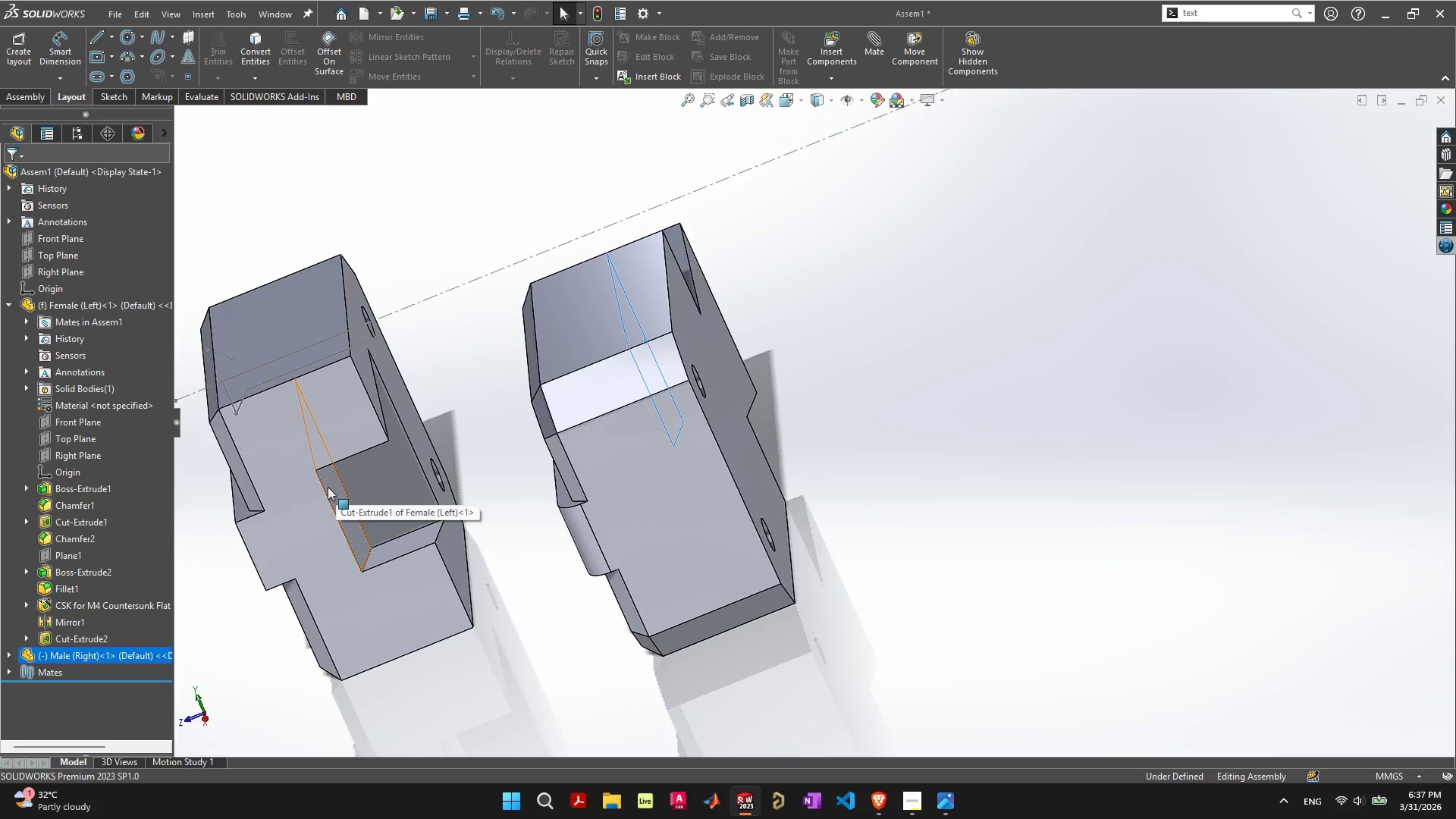 
hold_key(key=ShiftLeft, duration=0.62)
left_click([336, 497])
 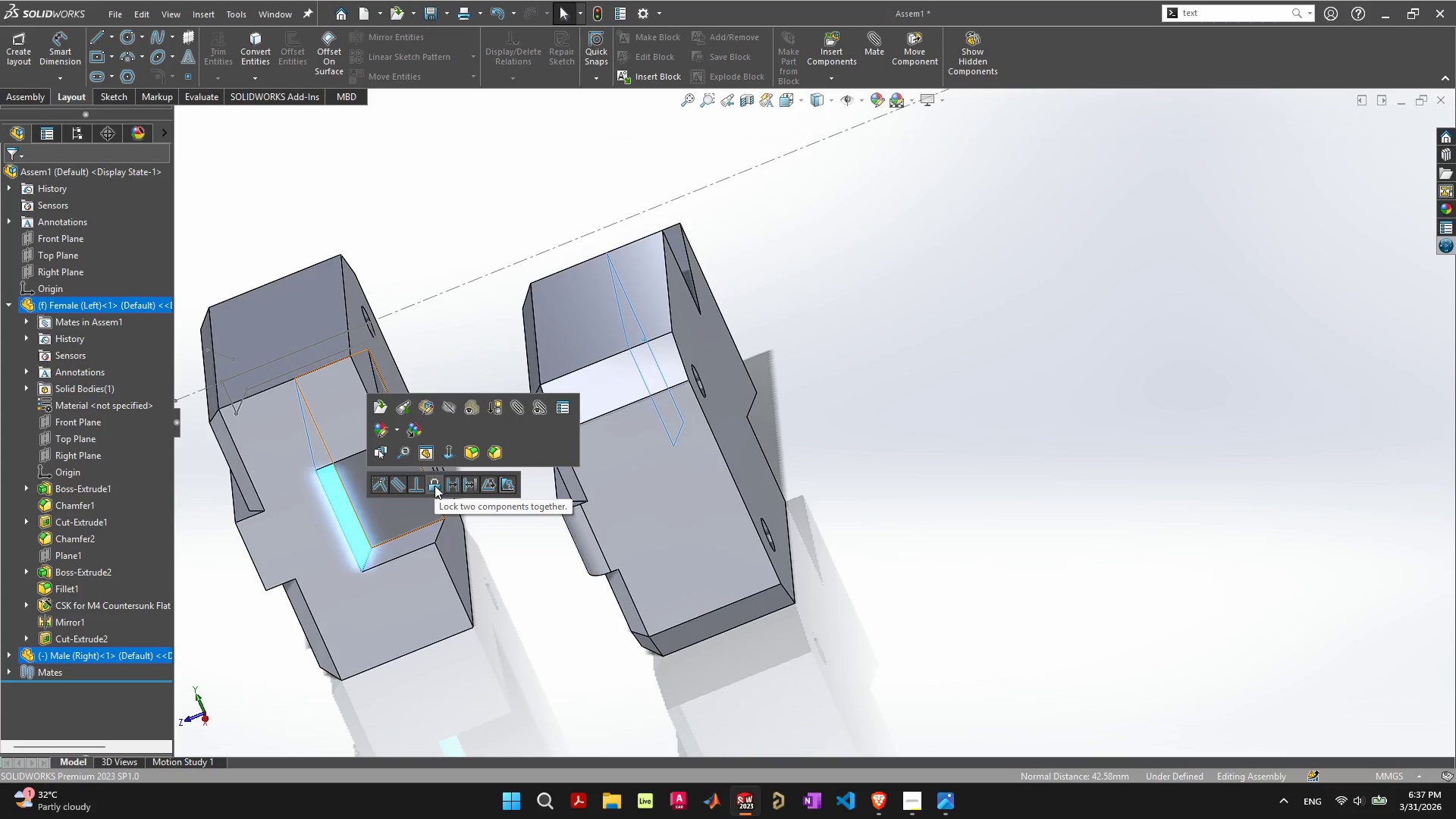 
wait(5.11)
 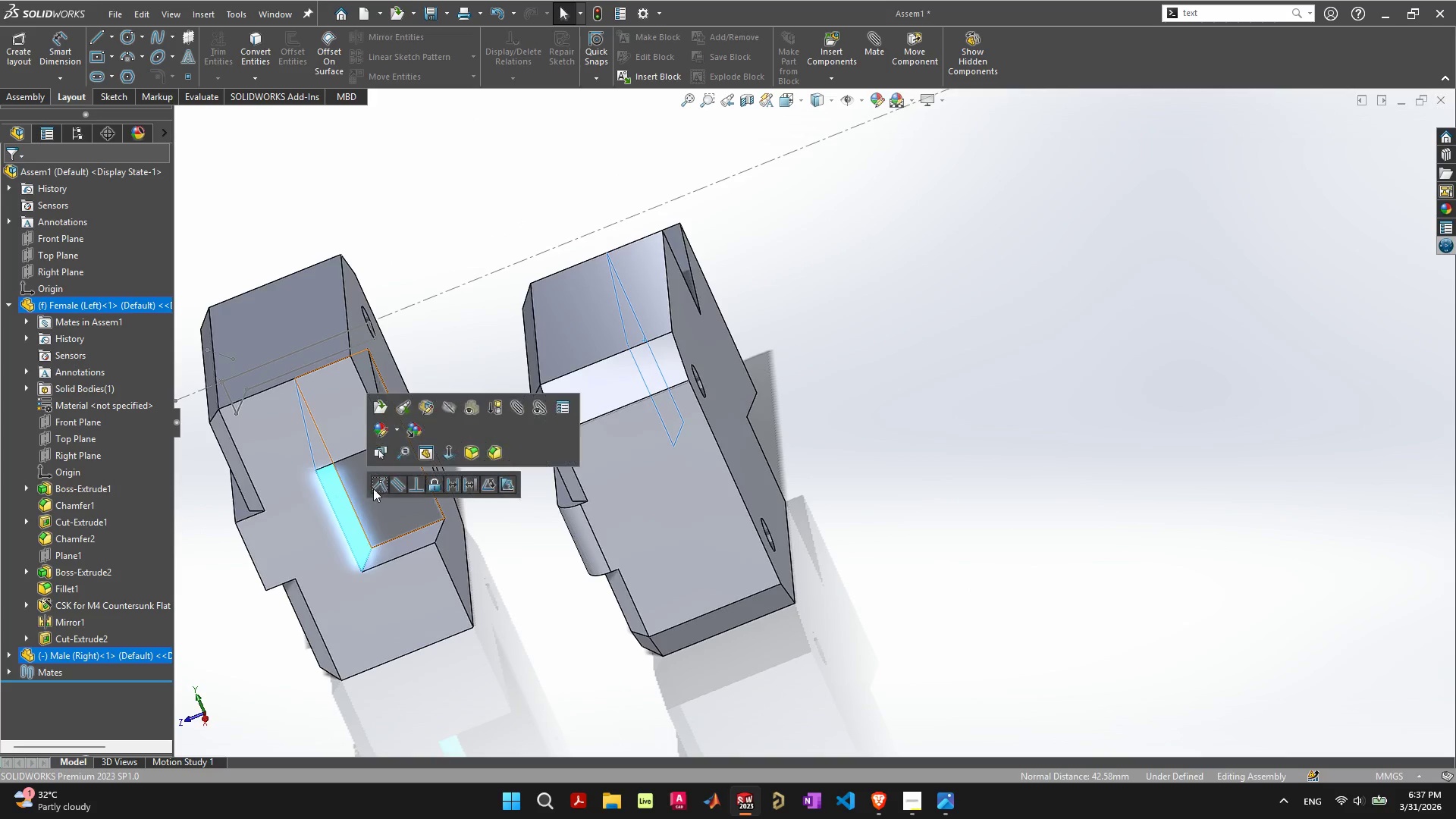 
left_click([435, 485])
 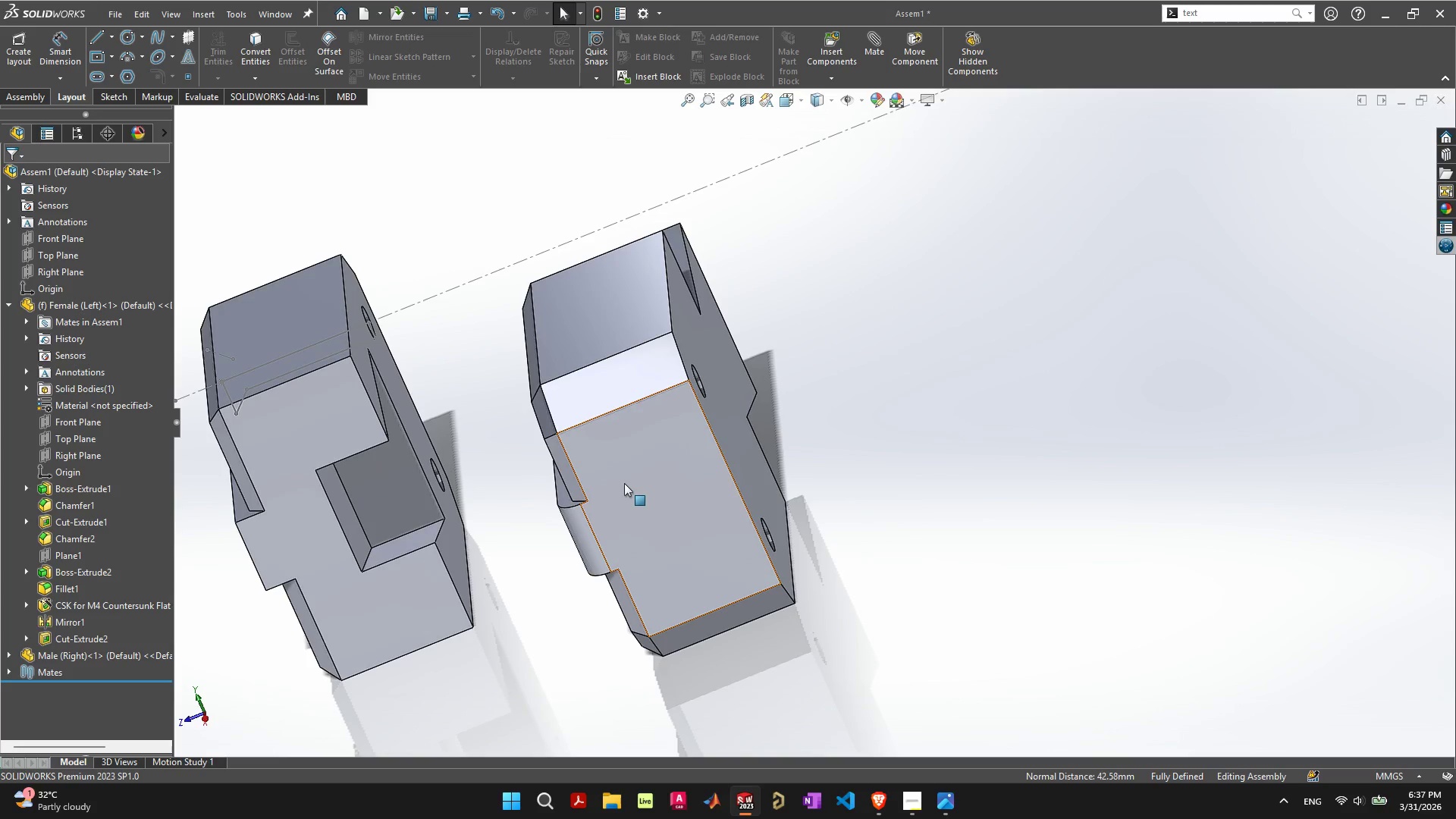 
left_click_drag(start_coordinate=[631, 480], to_coordinate=[631, 471])
 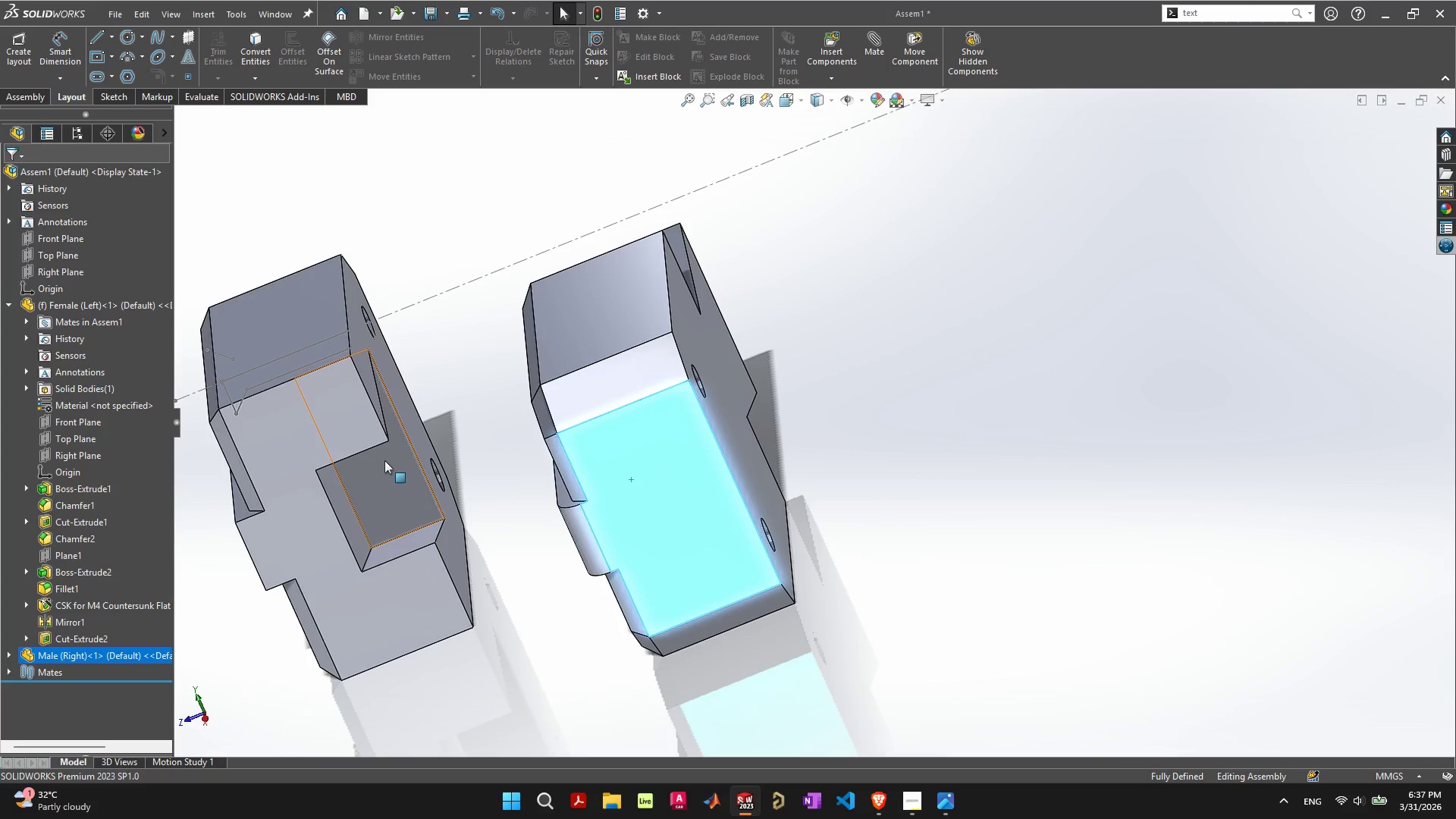 
left_click_drag(start_coordinate=[384, 460], to_coordinate=[413, 428])
 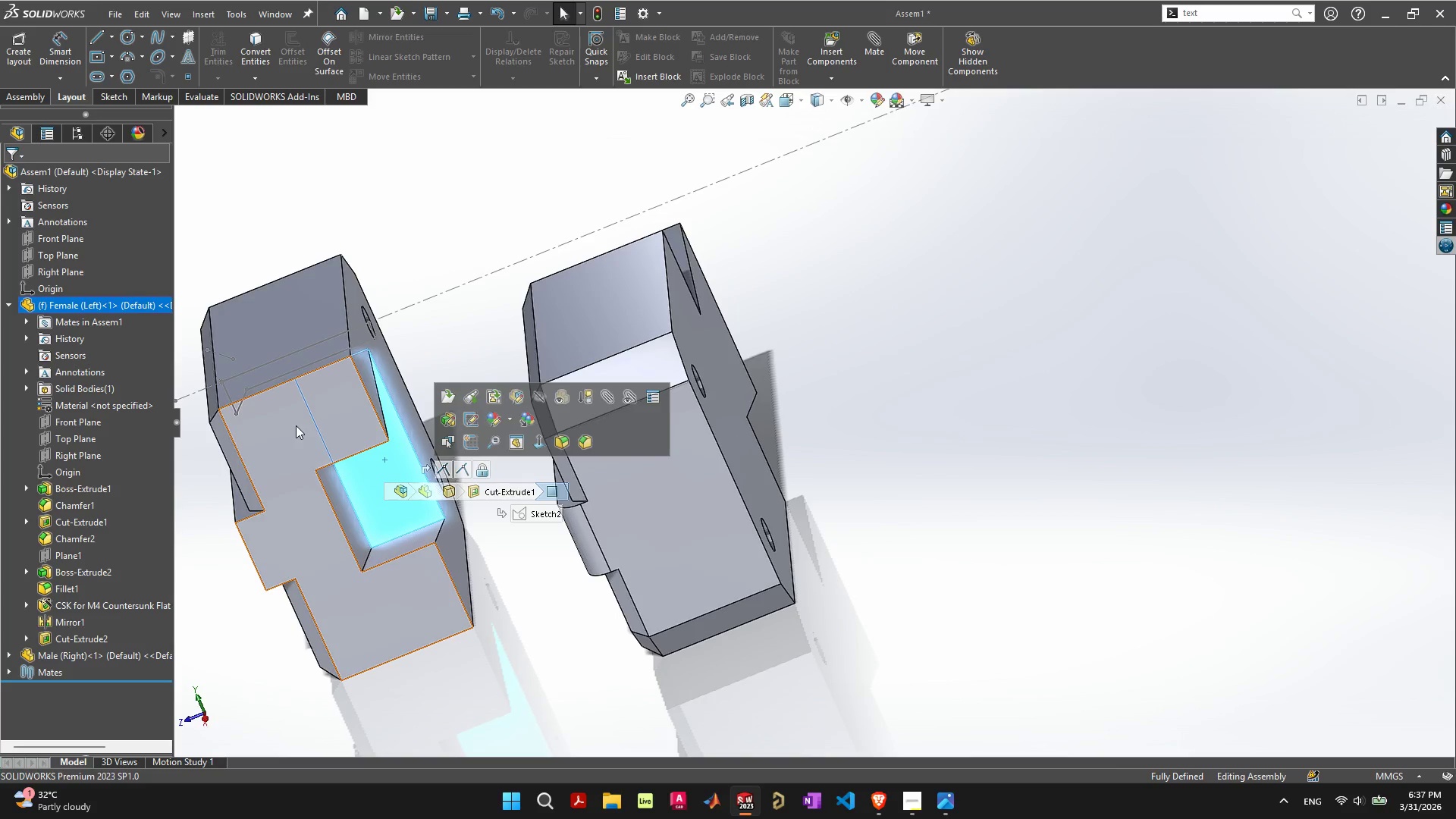 
left_click_drag(start_coordinate=[296, 409], to_coordinate=[328, 394])
 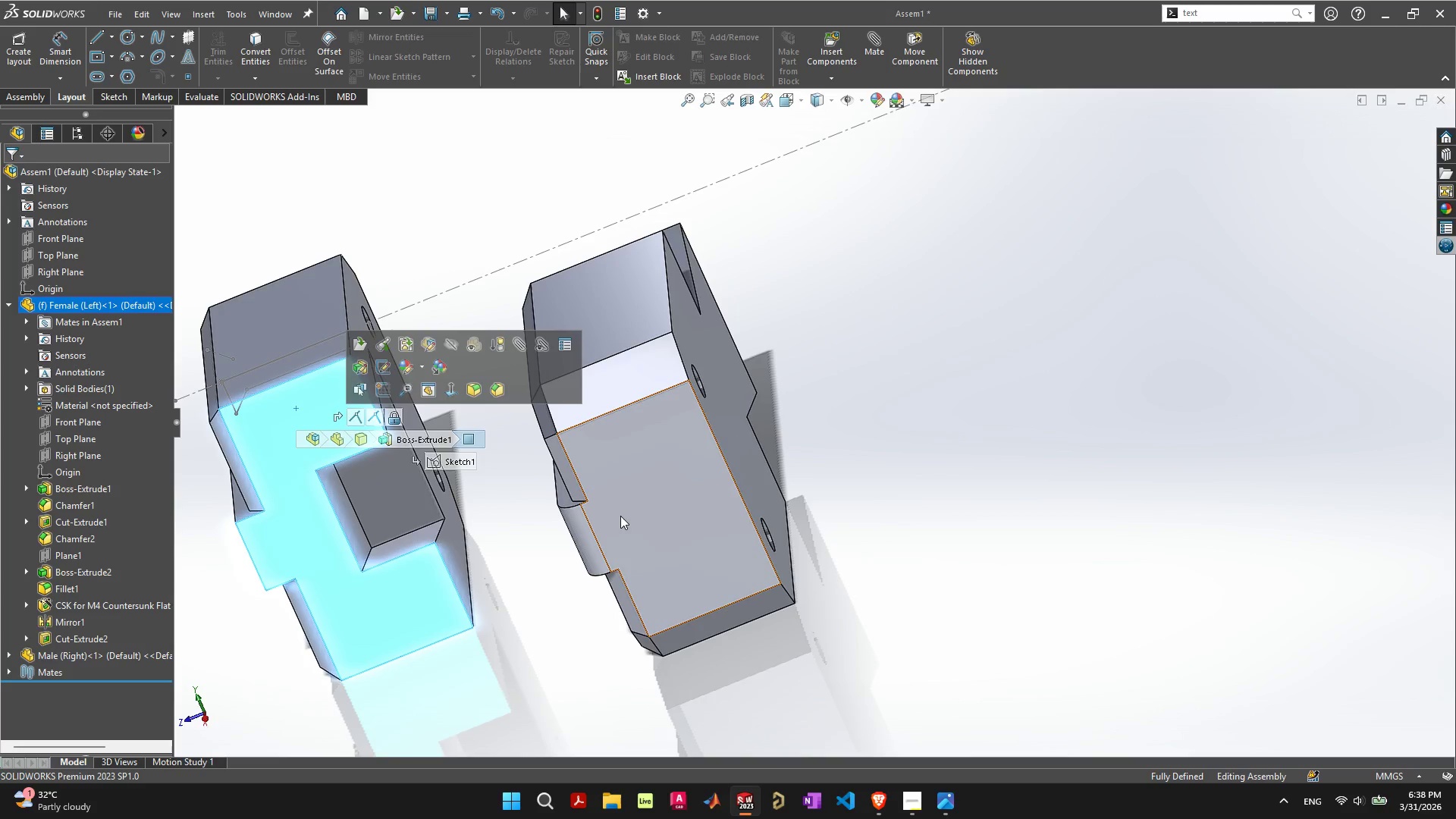 
key(Control+ControlLeft)
 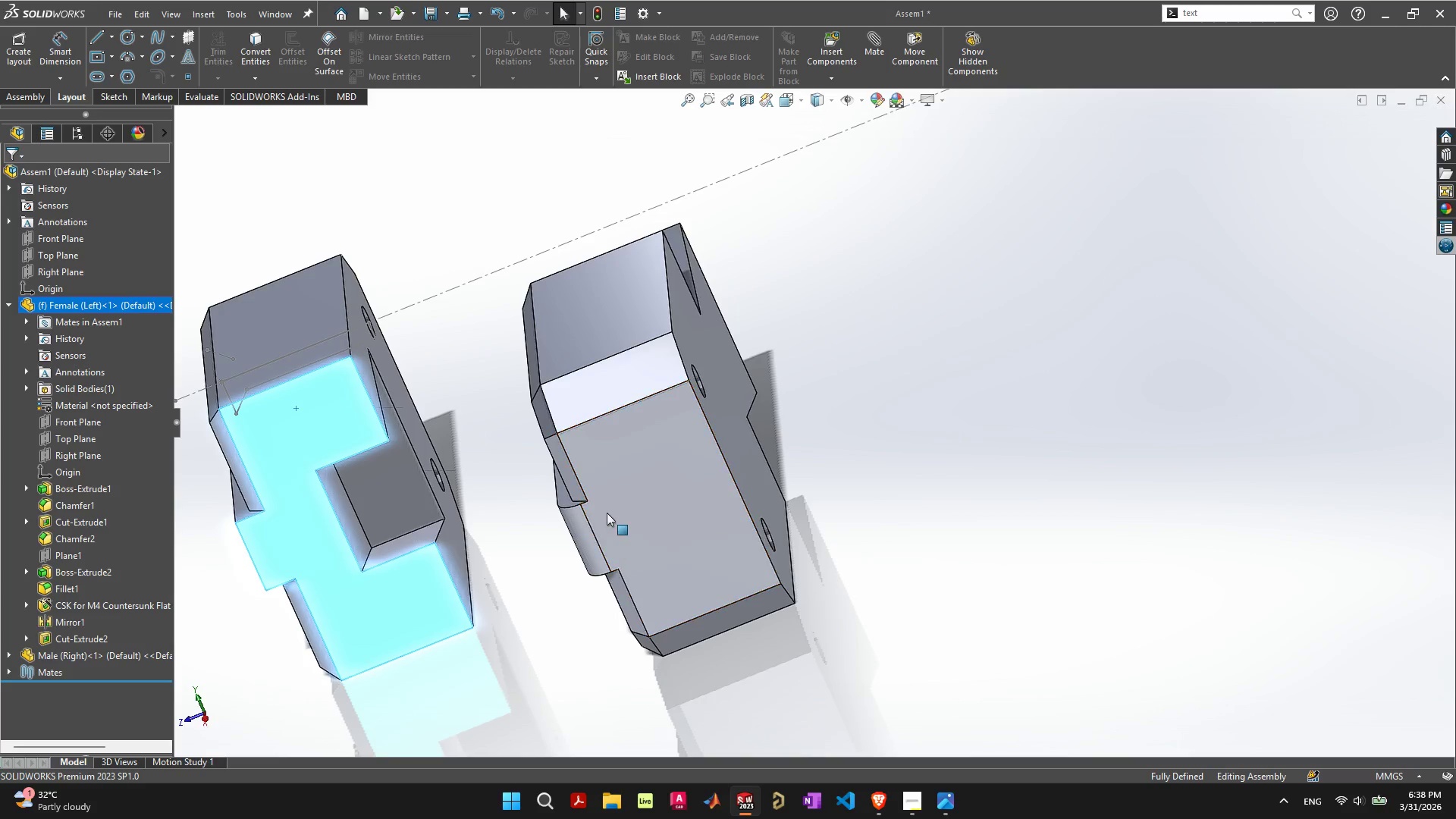 
key(Control+Z)
 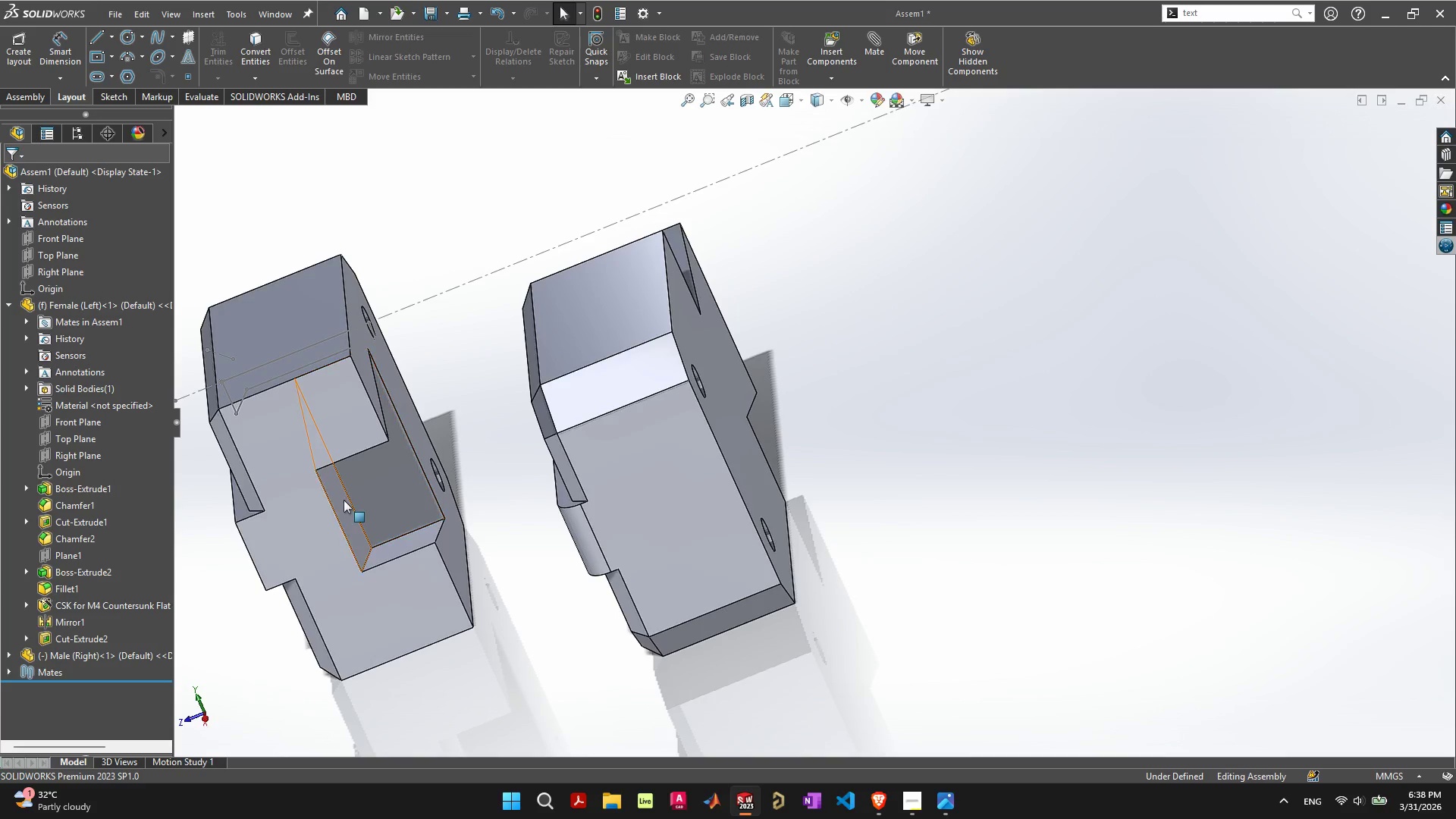 
left_click([338, 503])
 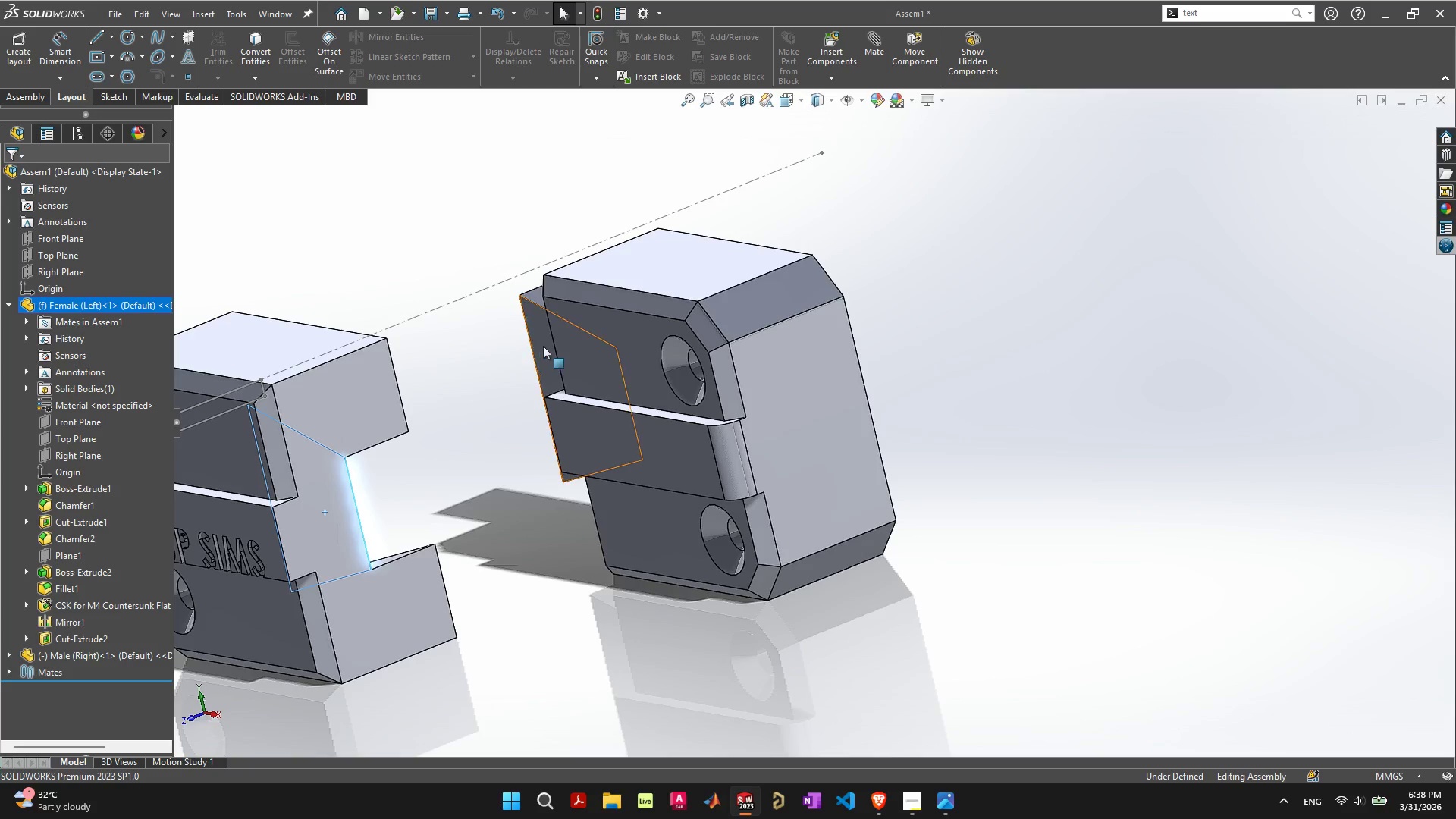 
hold_key(key=ShiftLeft, duration=0.36)
left_click([544, 345])
 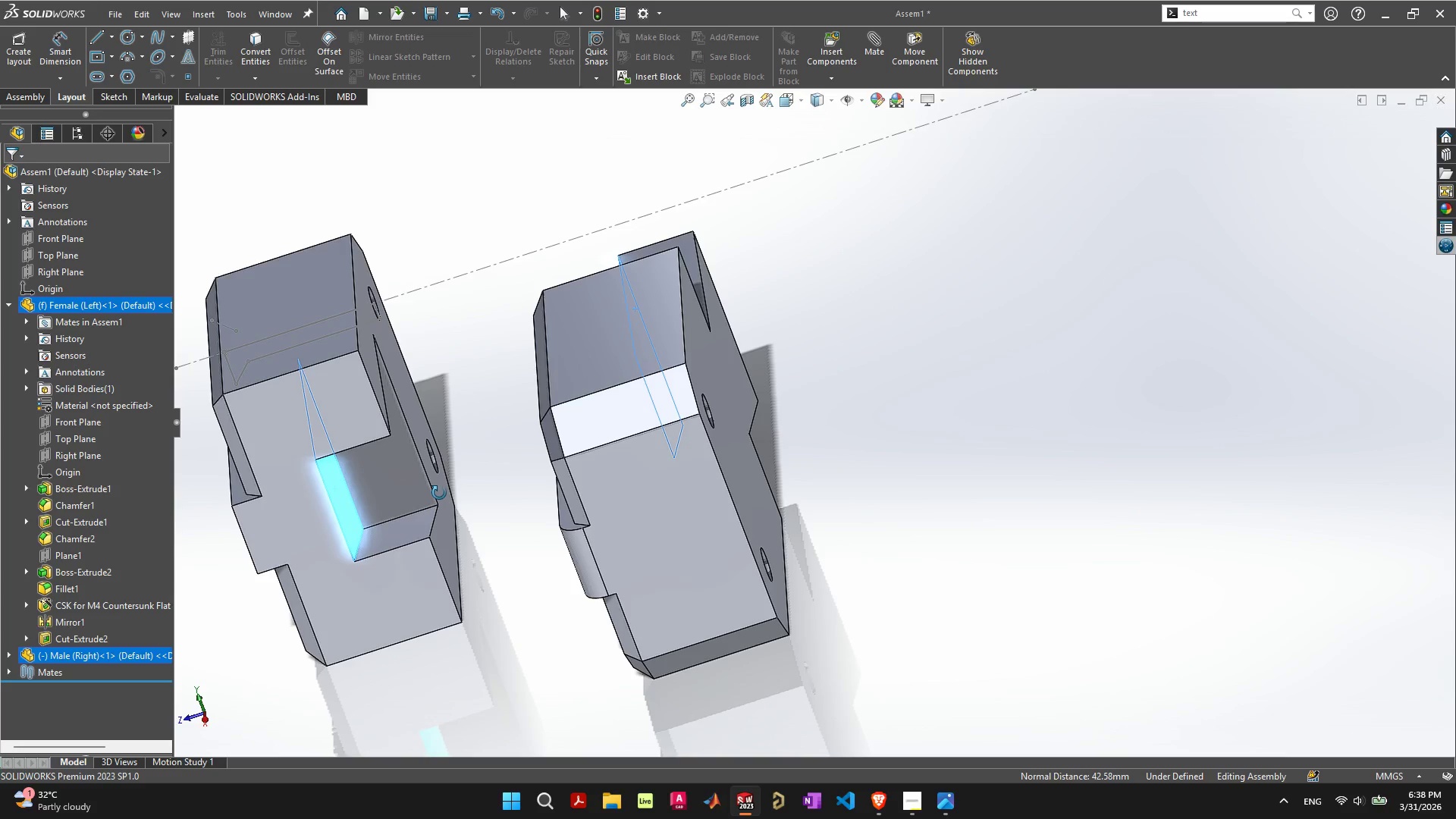 
wait(14.36)
 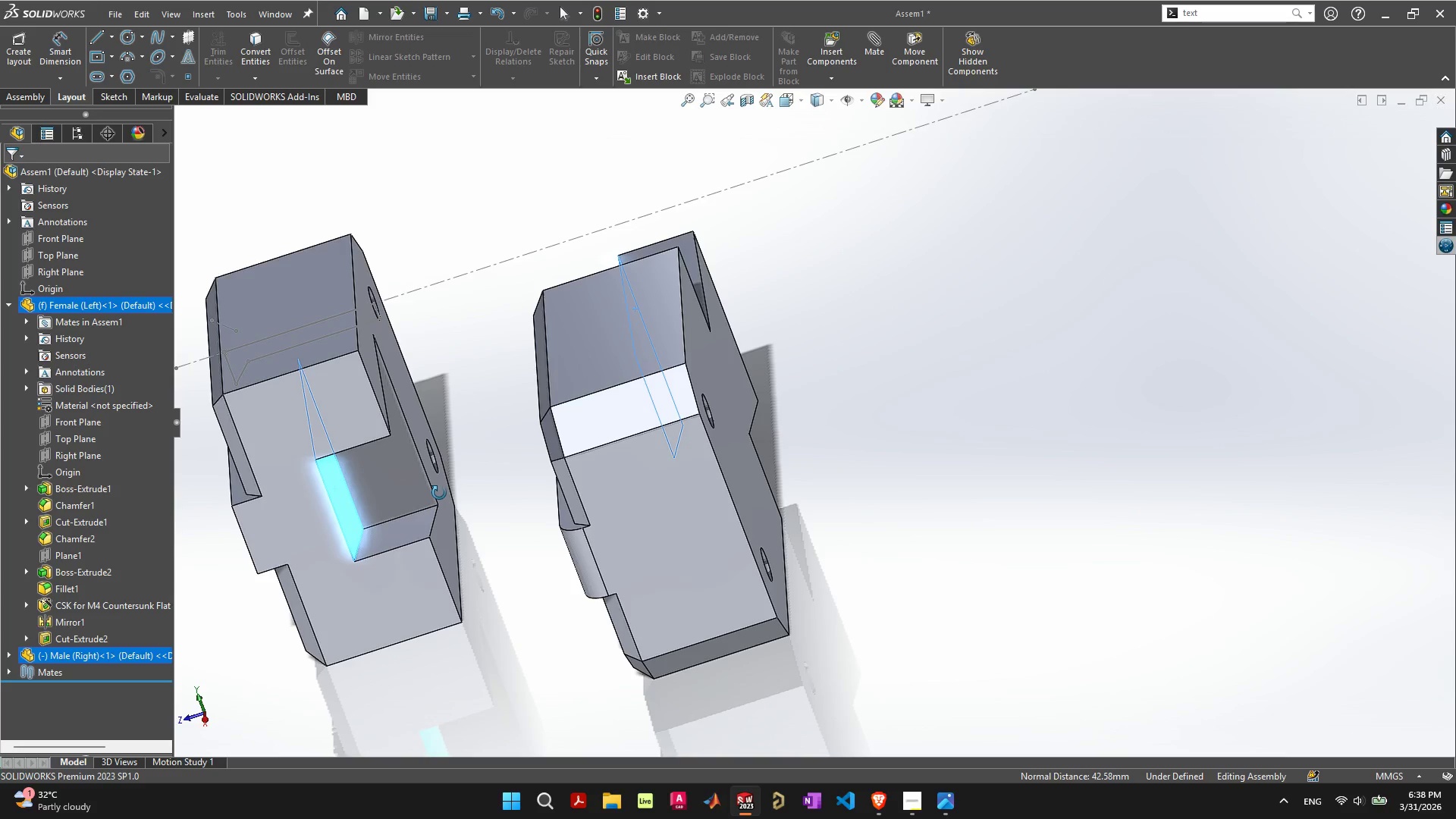 
scroll: coordinate [532, 429], scroll_direction: down, amount: 4.0
 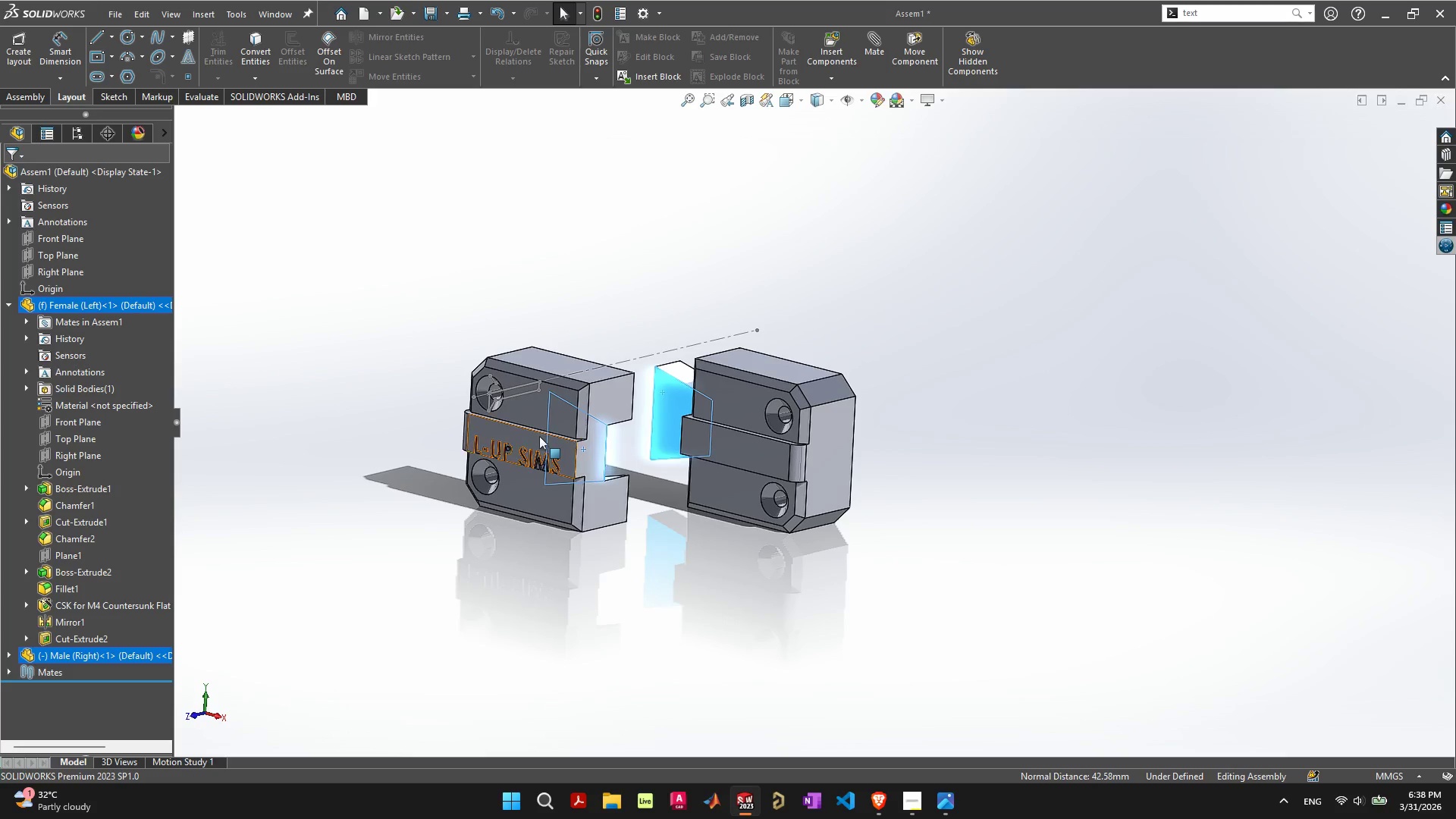 
scroll: coordinate [541, 436], scroll_direction: up, amount: 2.0
 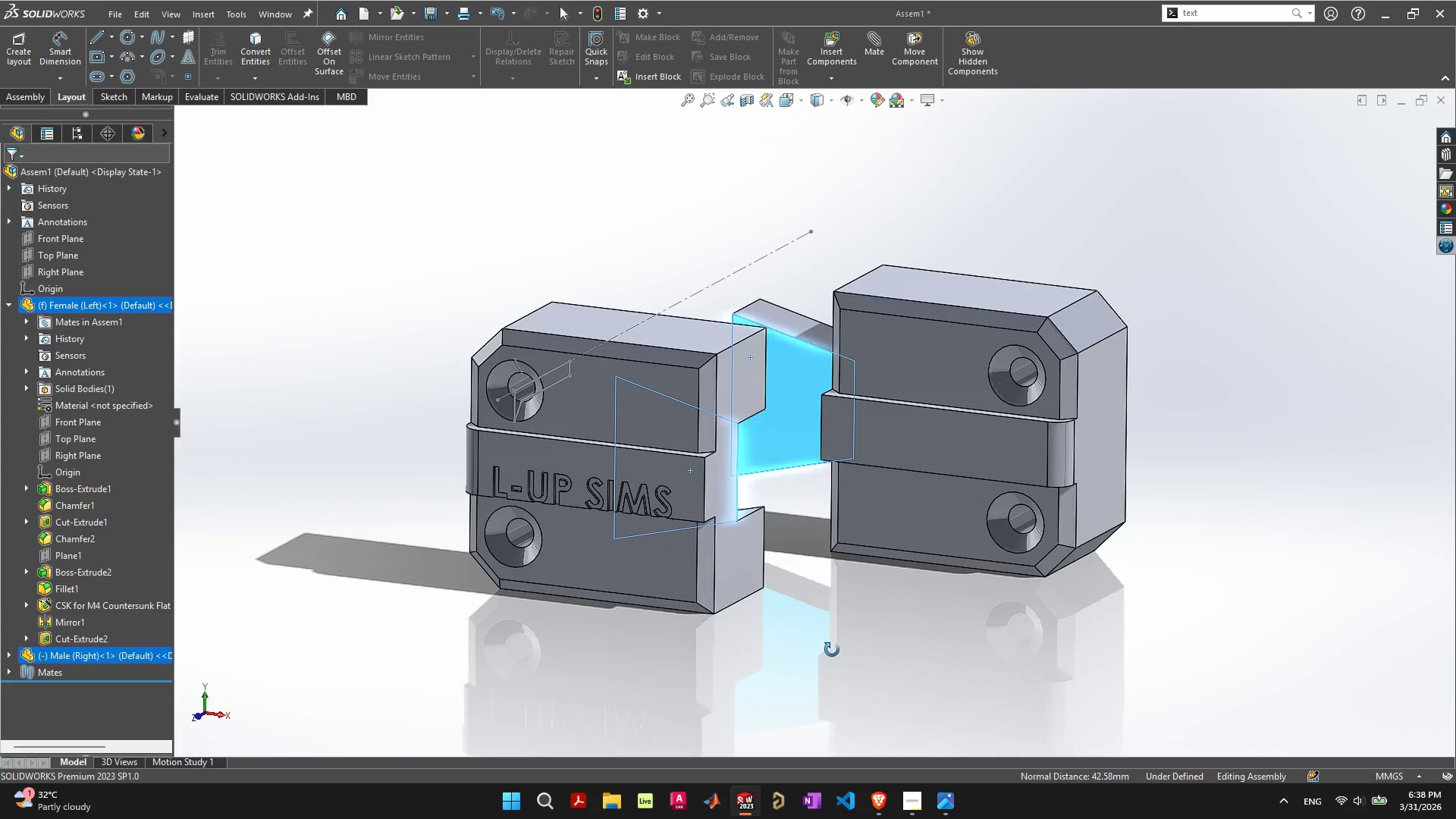 
wait(15.55)
 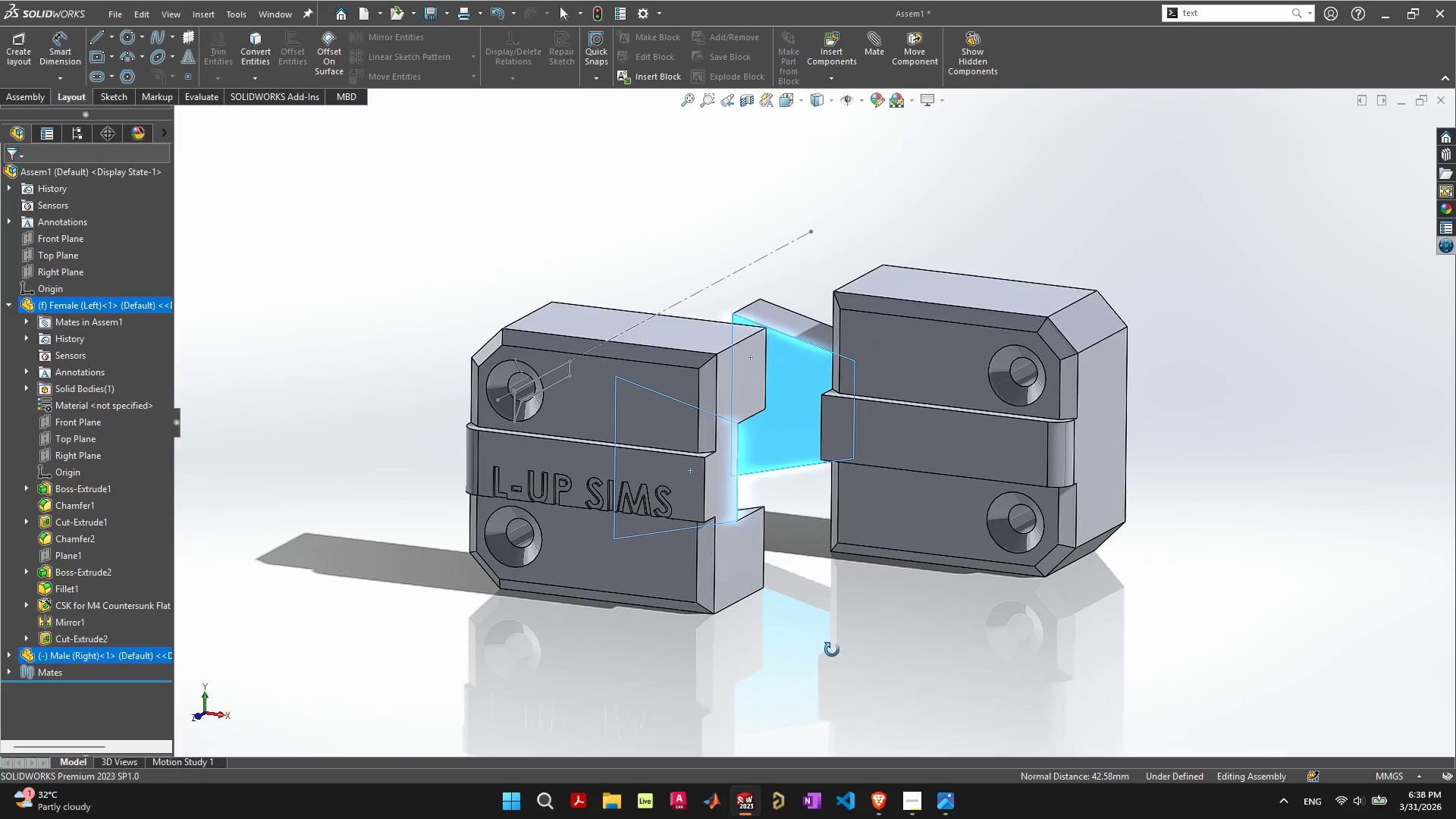 
key(Control+ControlLeft)
 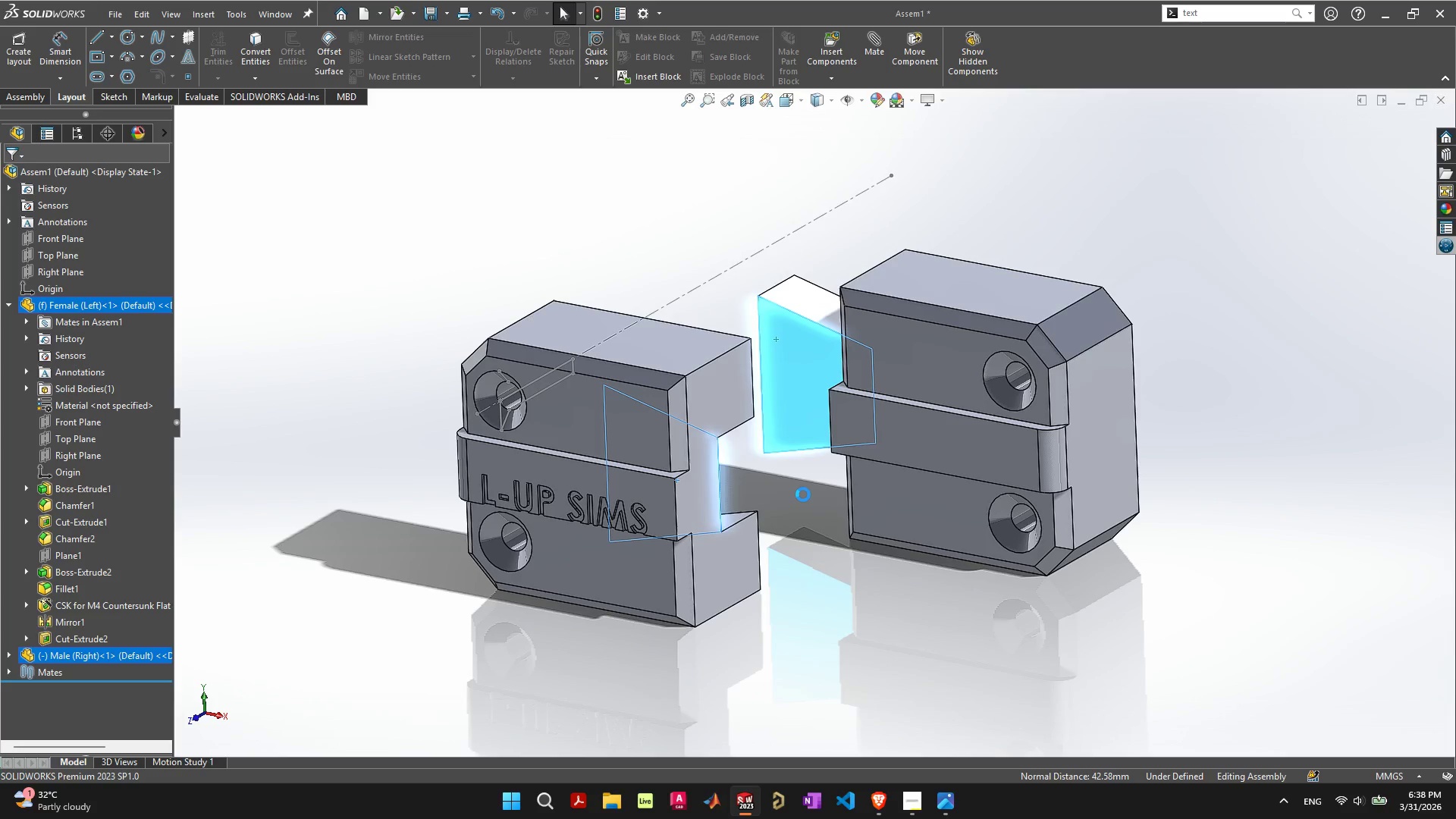 
key(Control+S)
 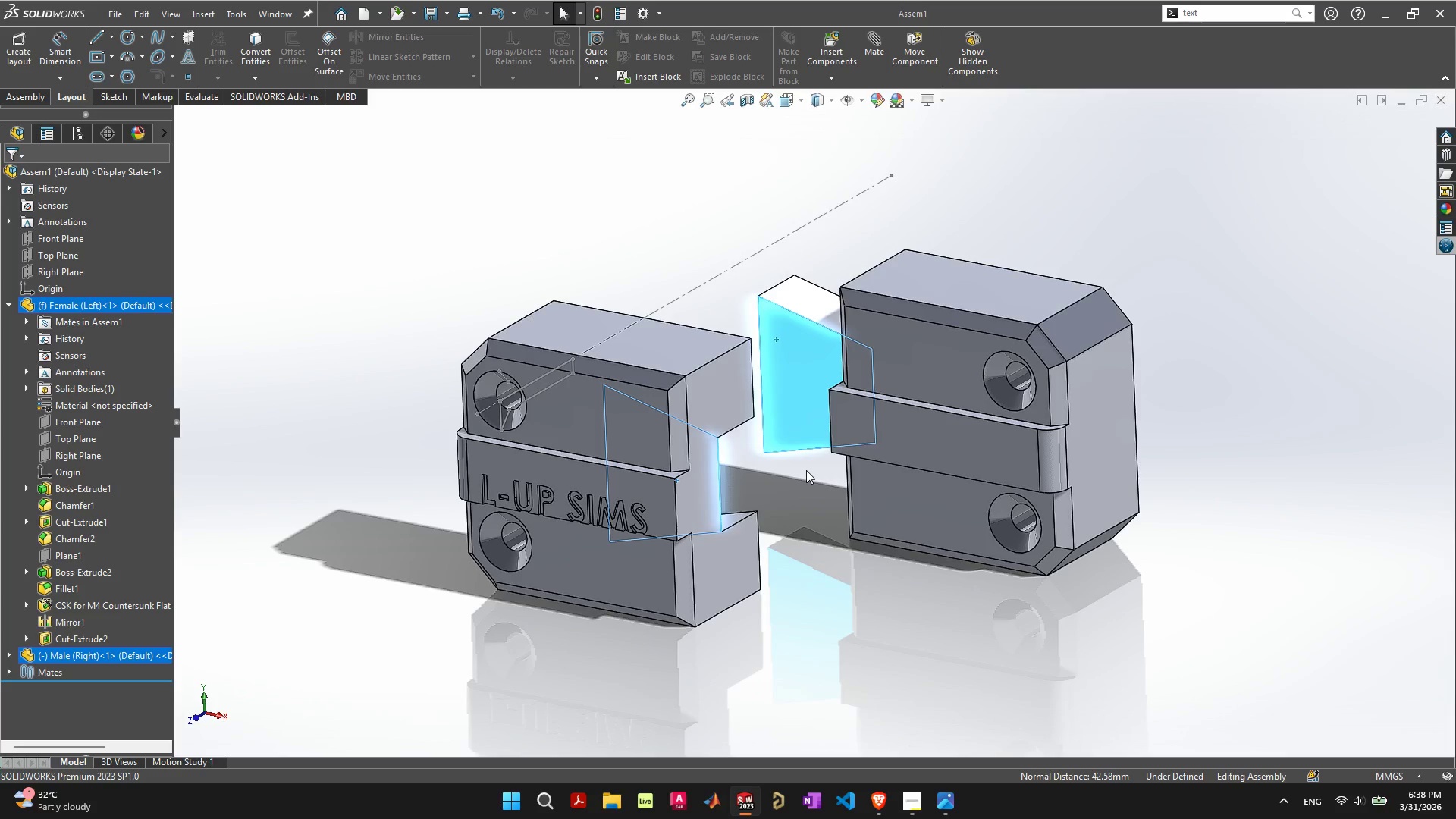 
right_click([800, 413])
 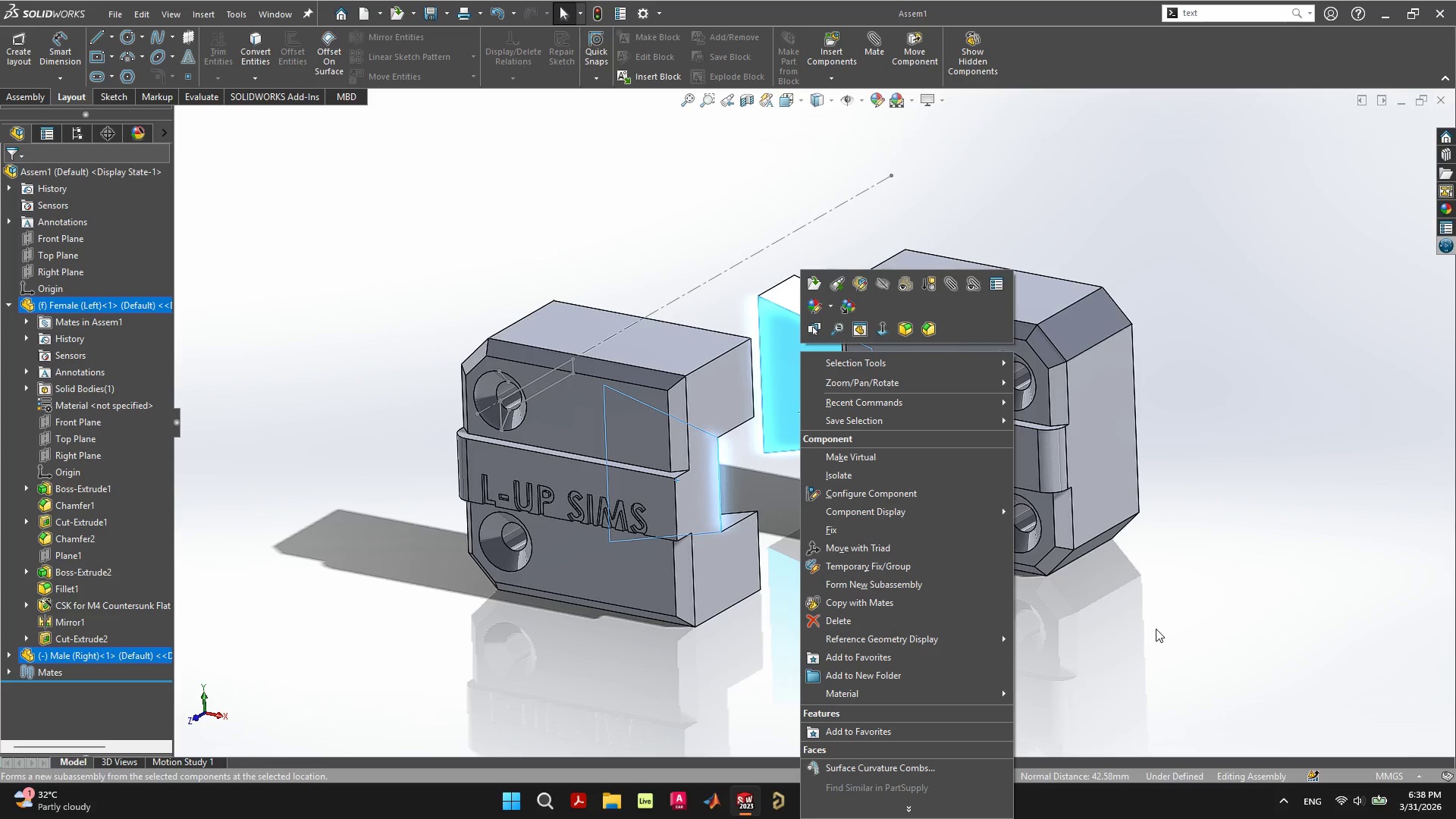 
left_click([1156, 629])